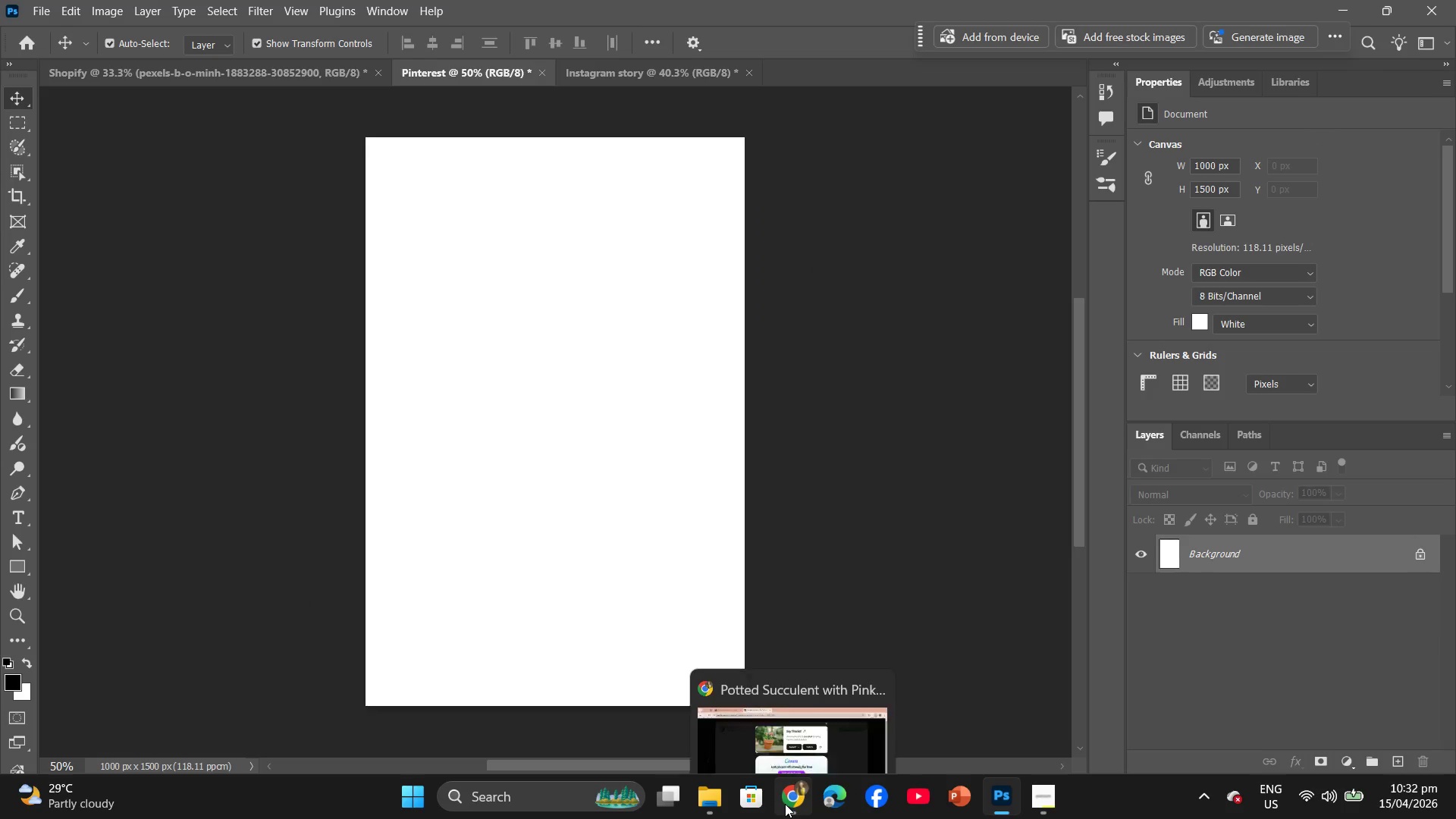 
left_click([787, 803])
 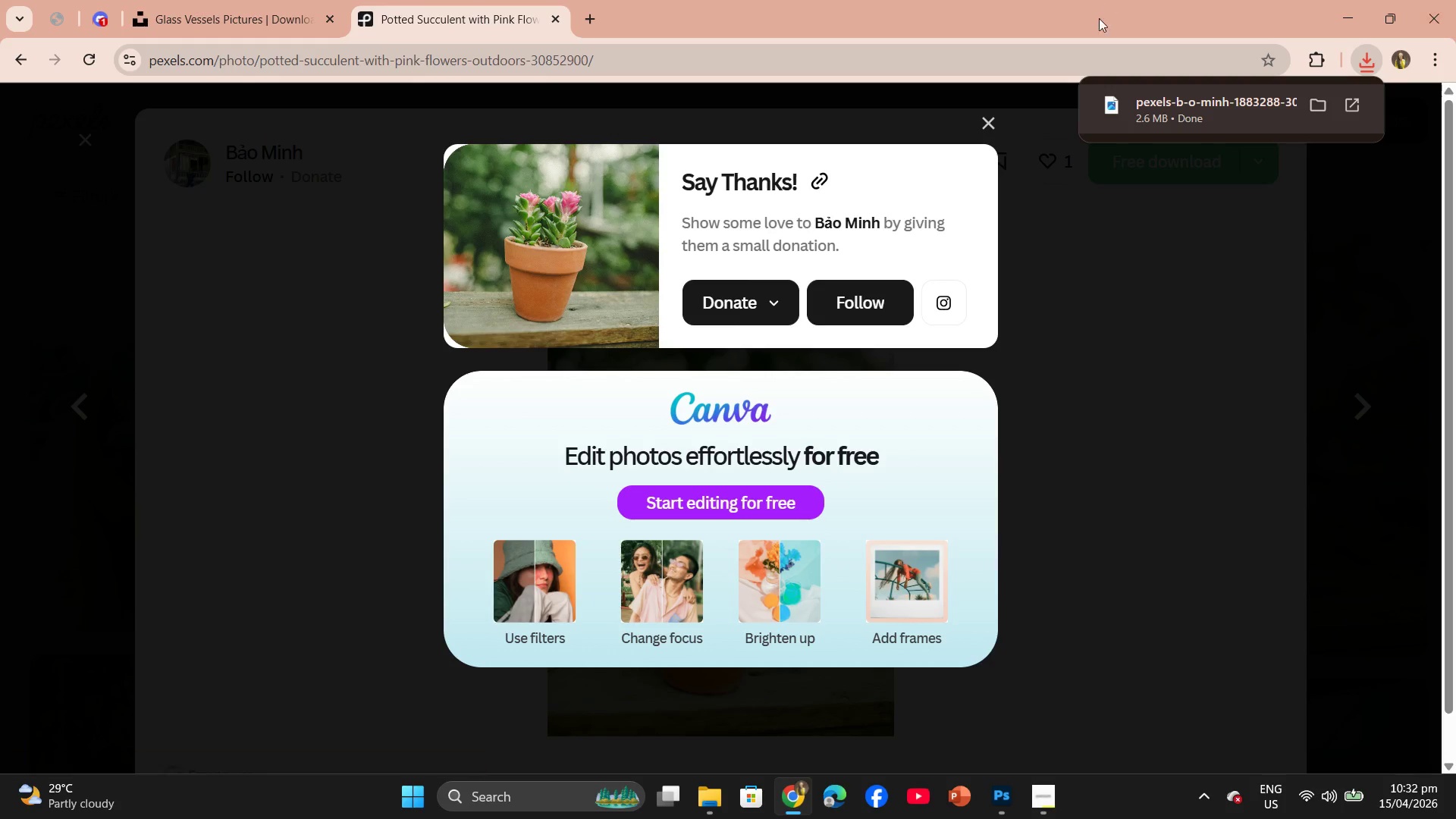 
left_click_drag(start_coordinate=[1150, 106], to_coordinate=[569, 433])
 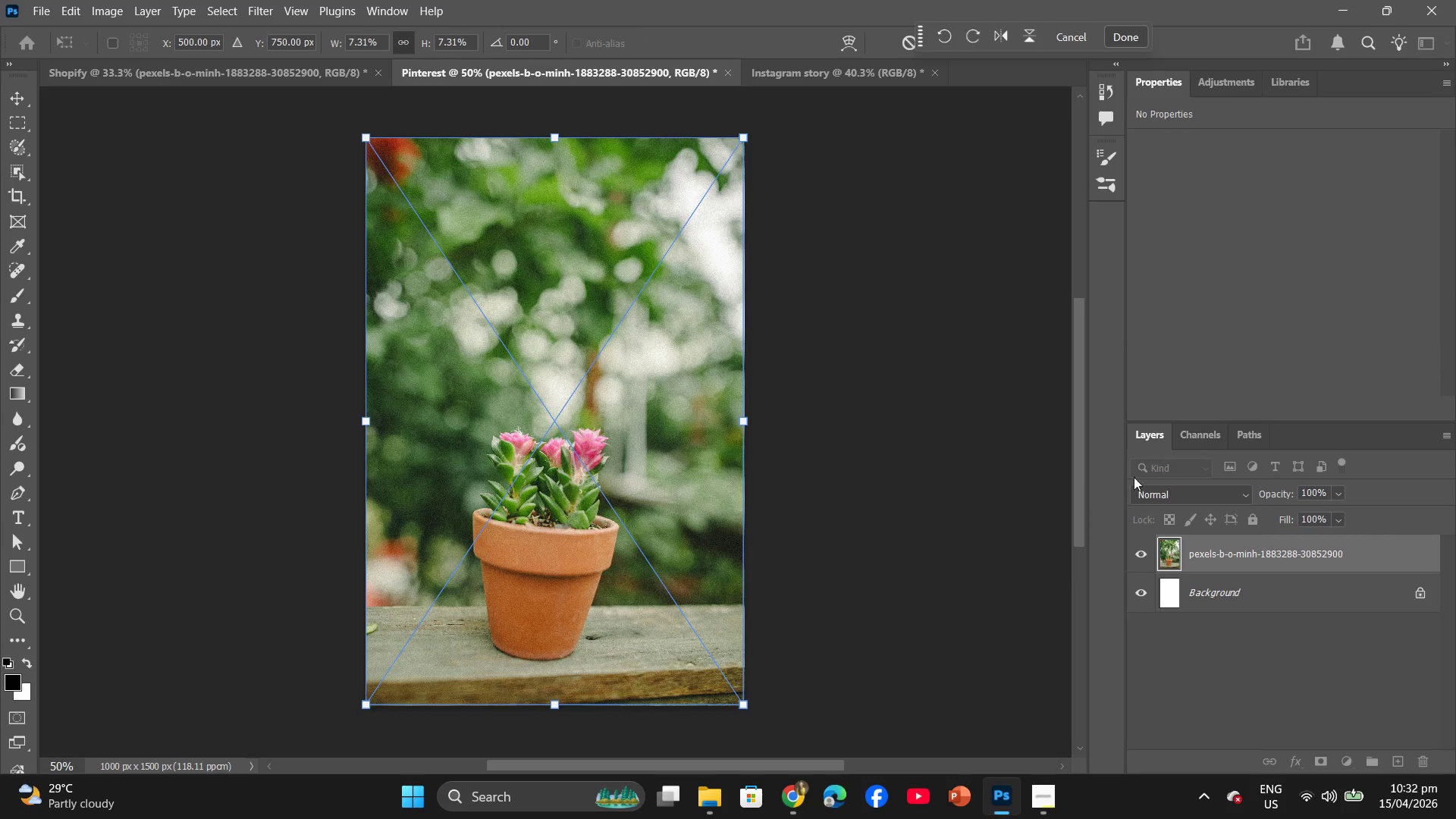 
wait(6.17)
 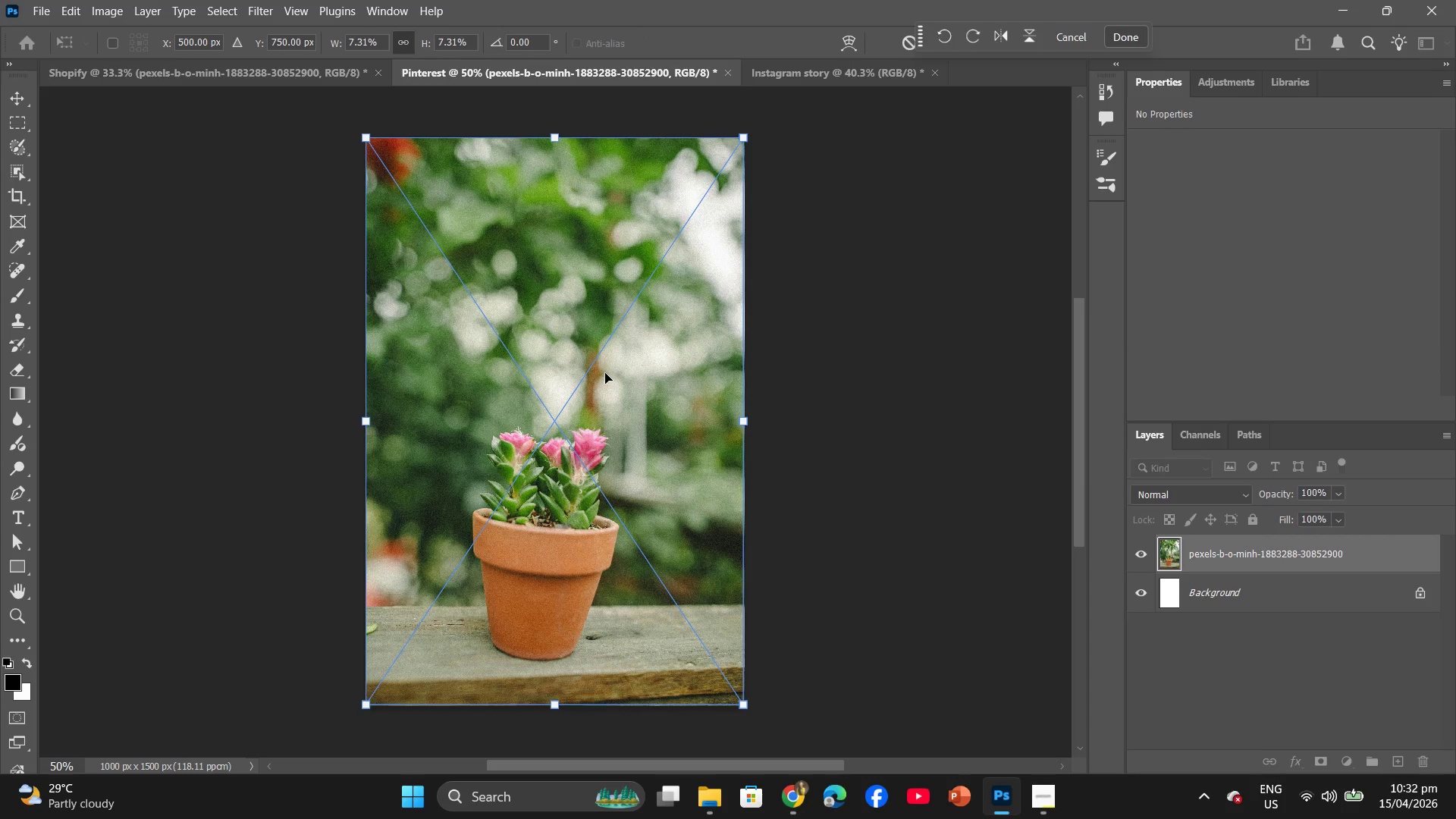 
left_click([1138, 36])
 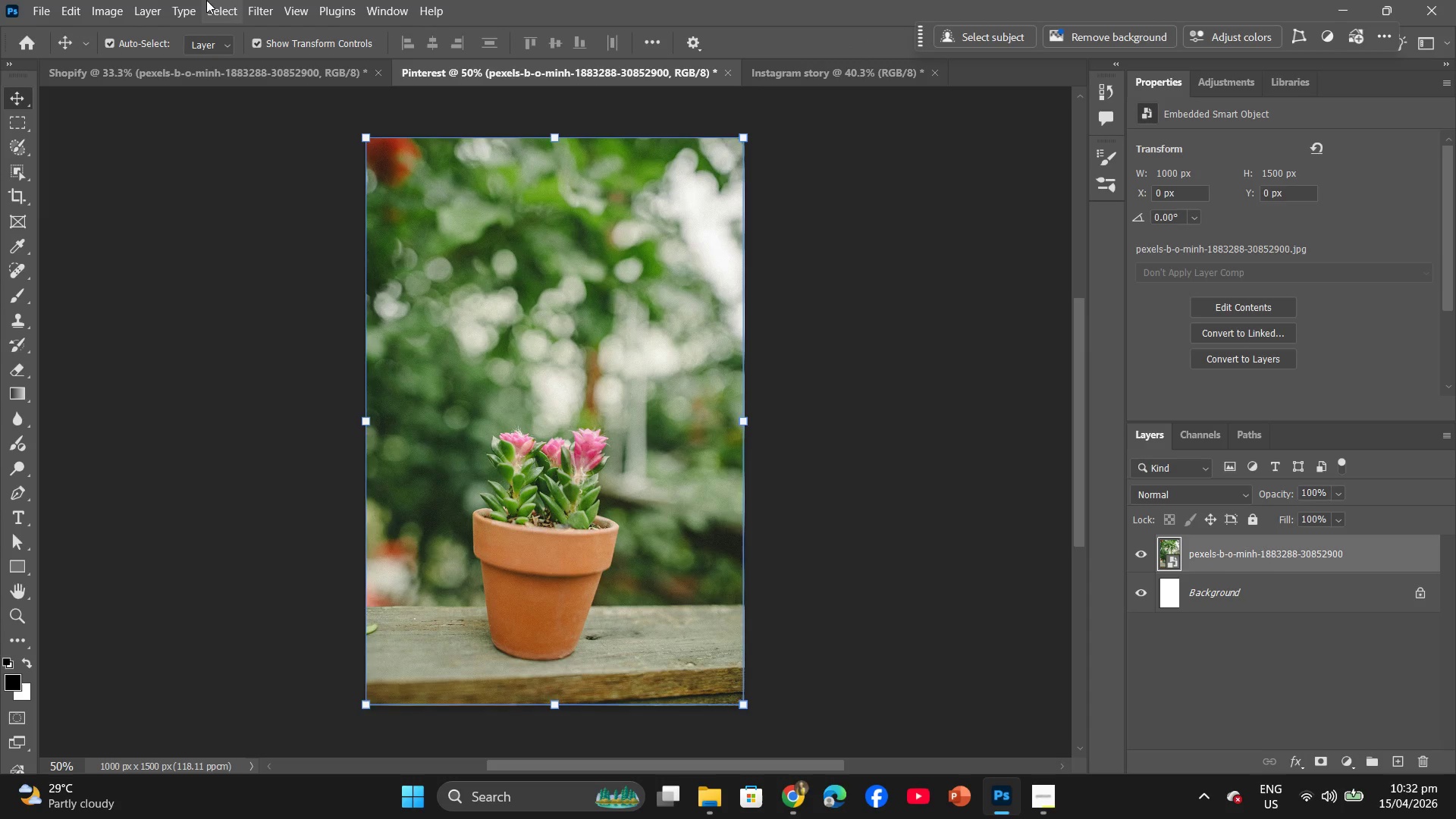 
left_click([254, 0])
 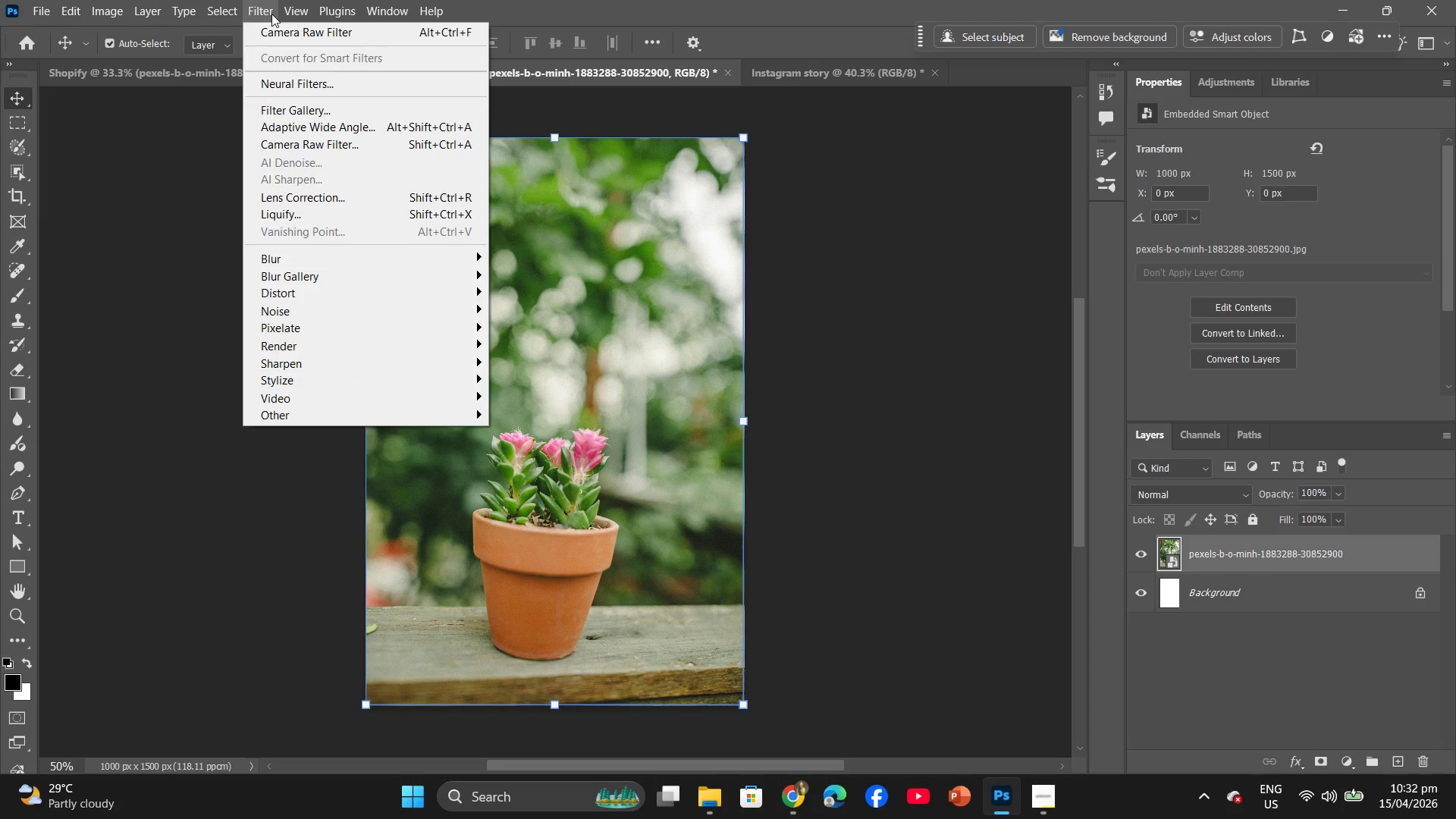 
left_click([274, 28])
 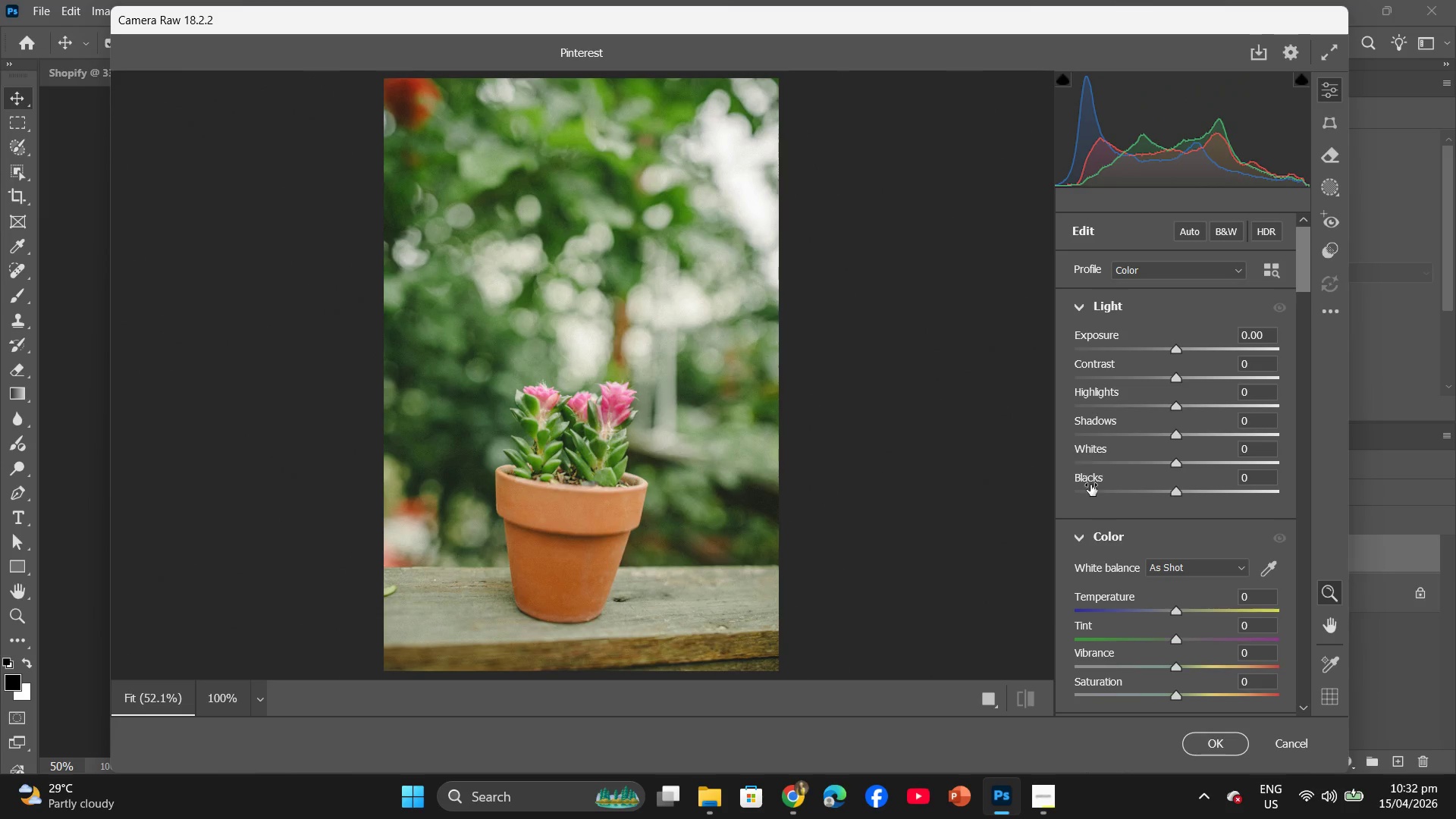 
scroll: coordinate [1200, 564], scroll_direction: down, amount: 2.0
 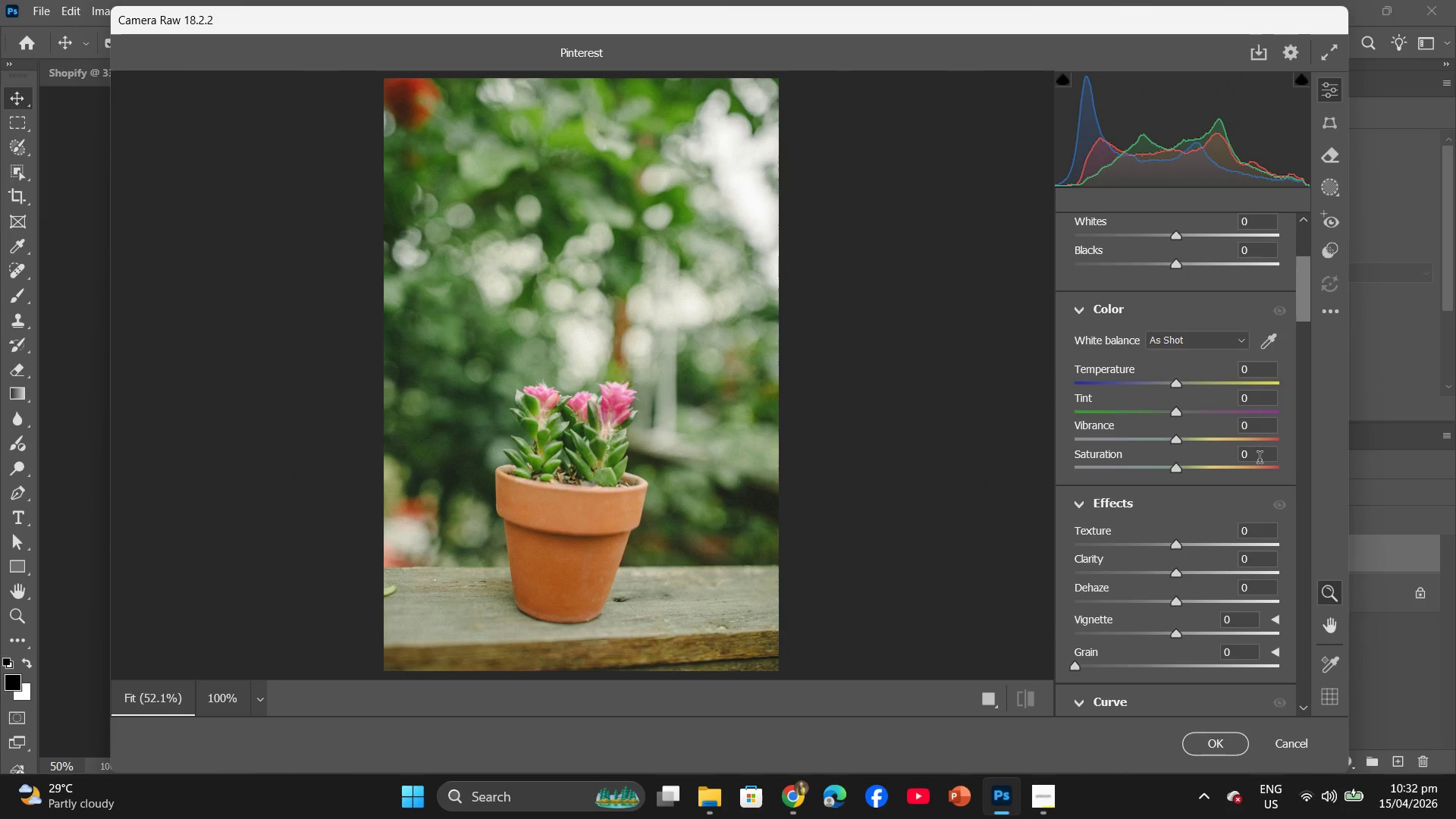 
left_click([1248, 457])
 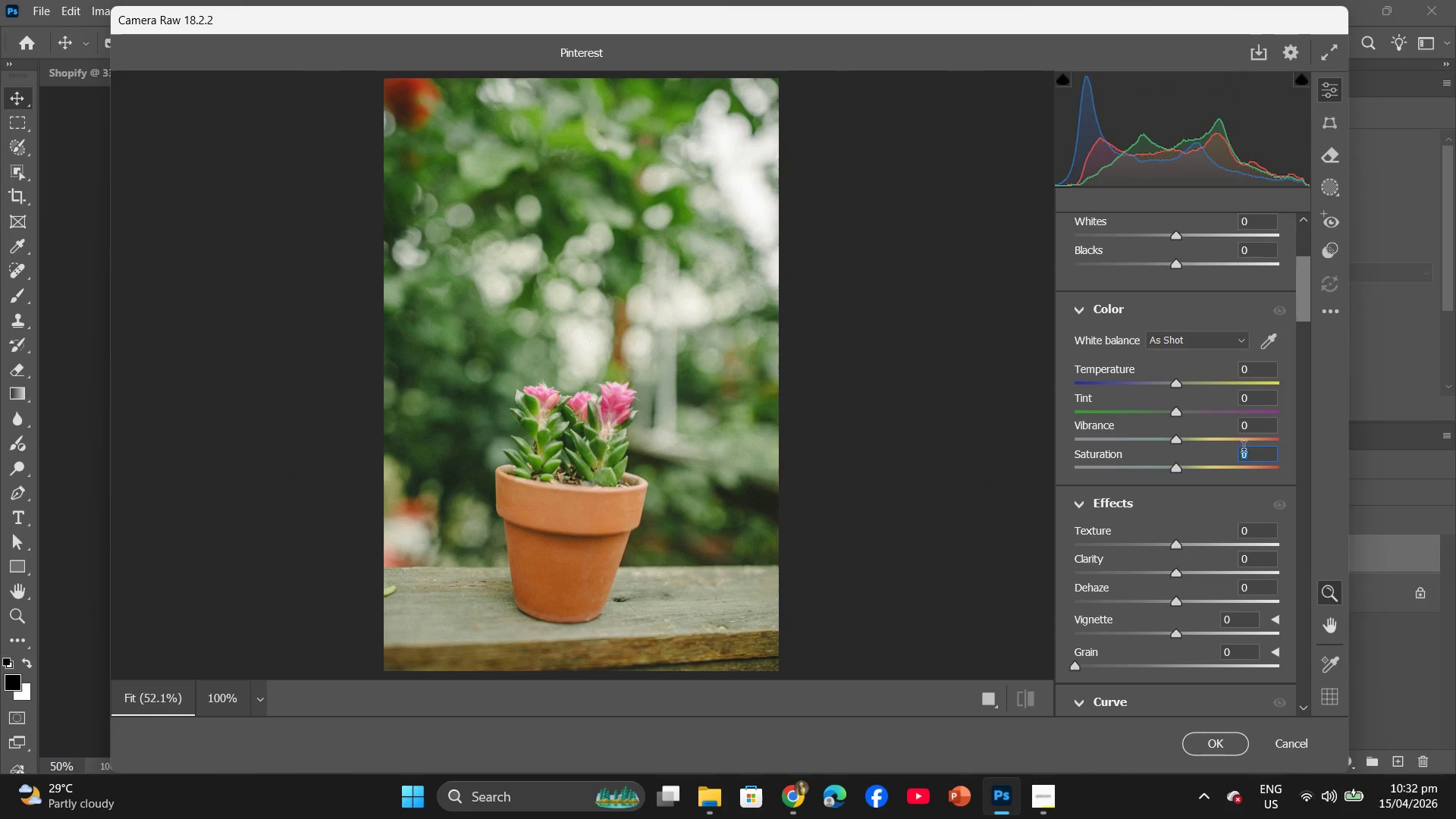 
key(5)
 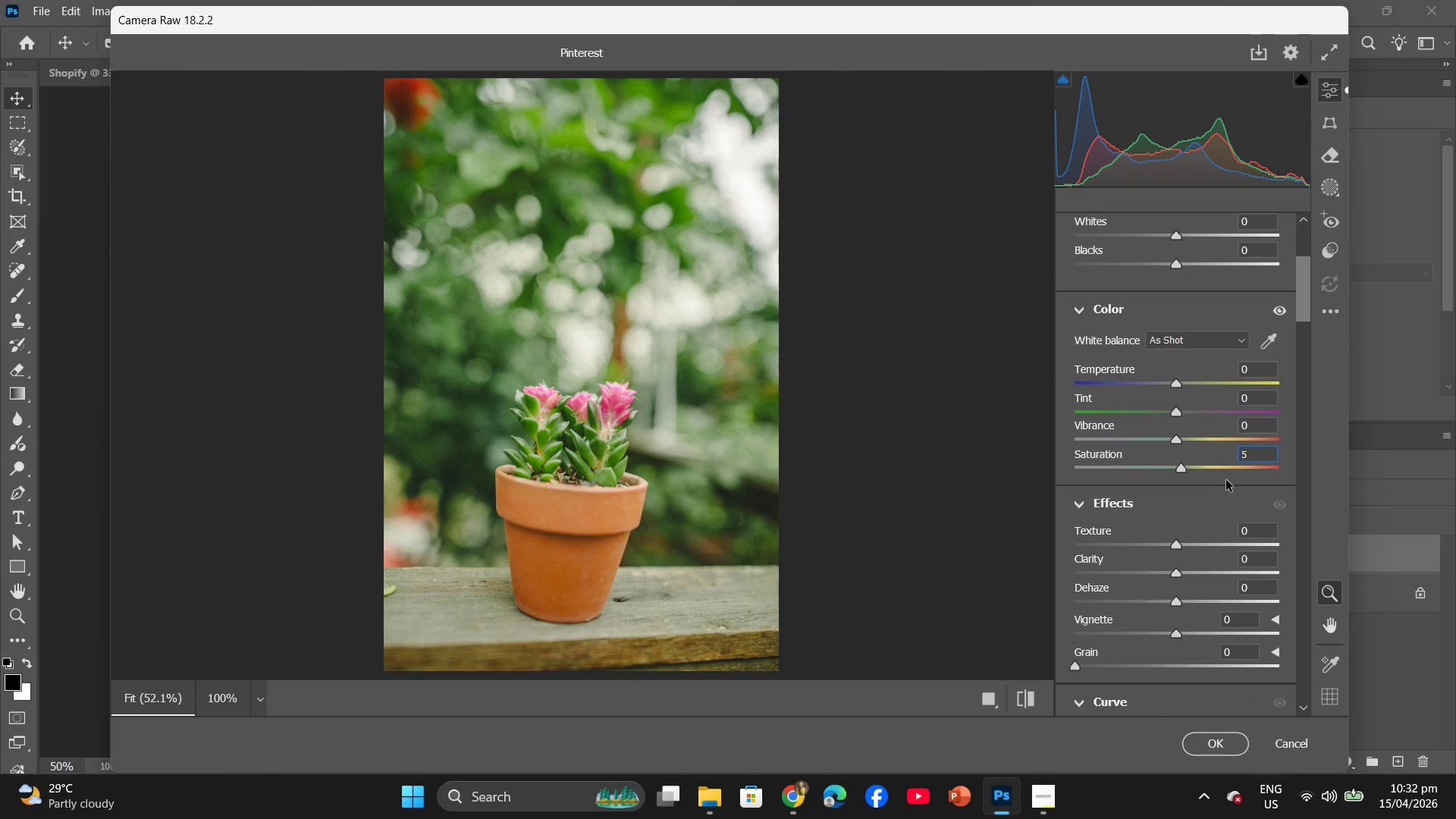 
scroll: coordinate [1225, 488], scroll_direction: down, amount: 17.0
 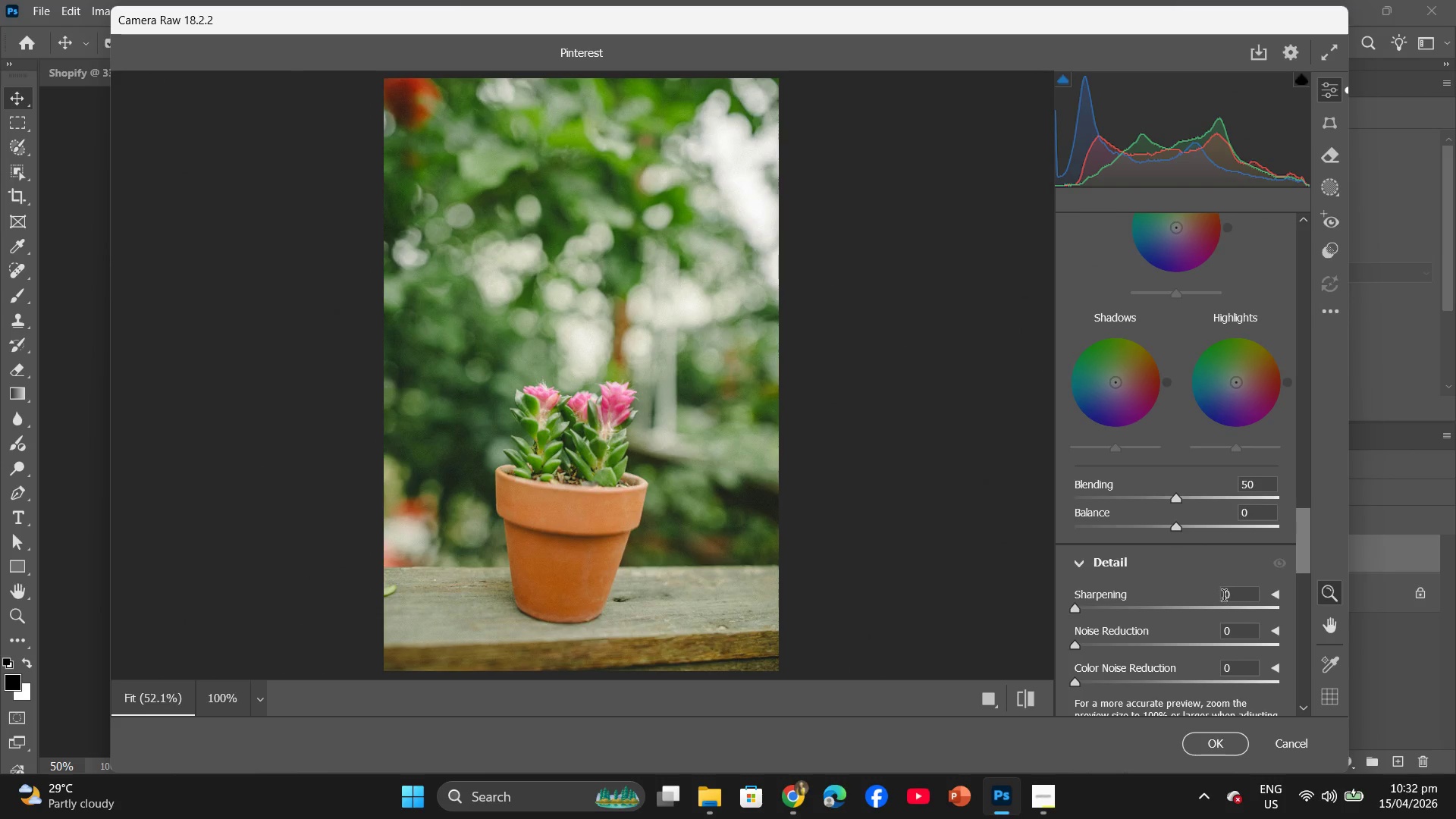 
left_click([1226, 598])
 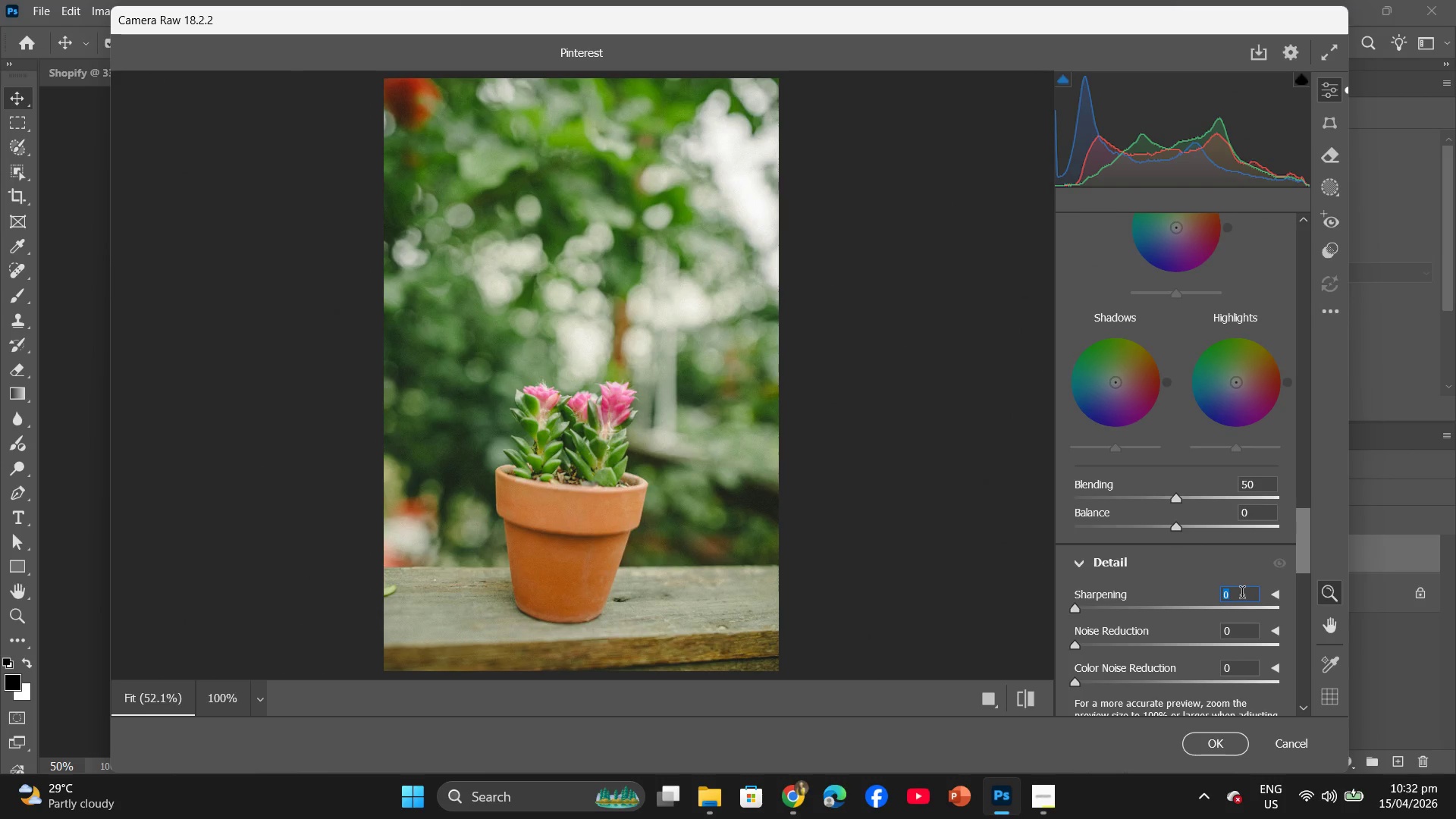 
key(5)
 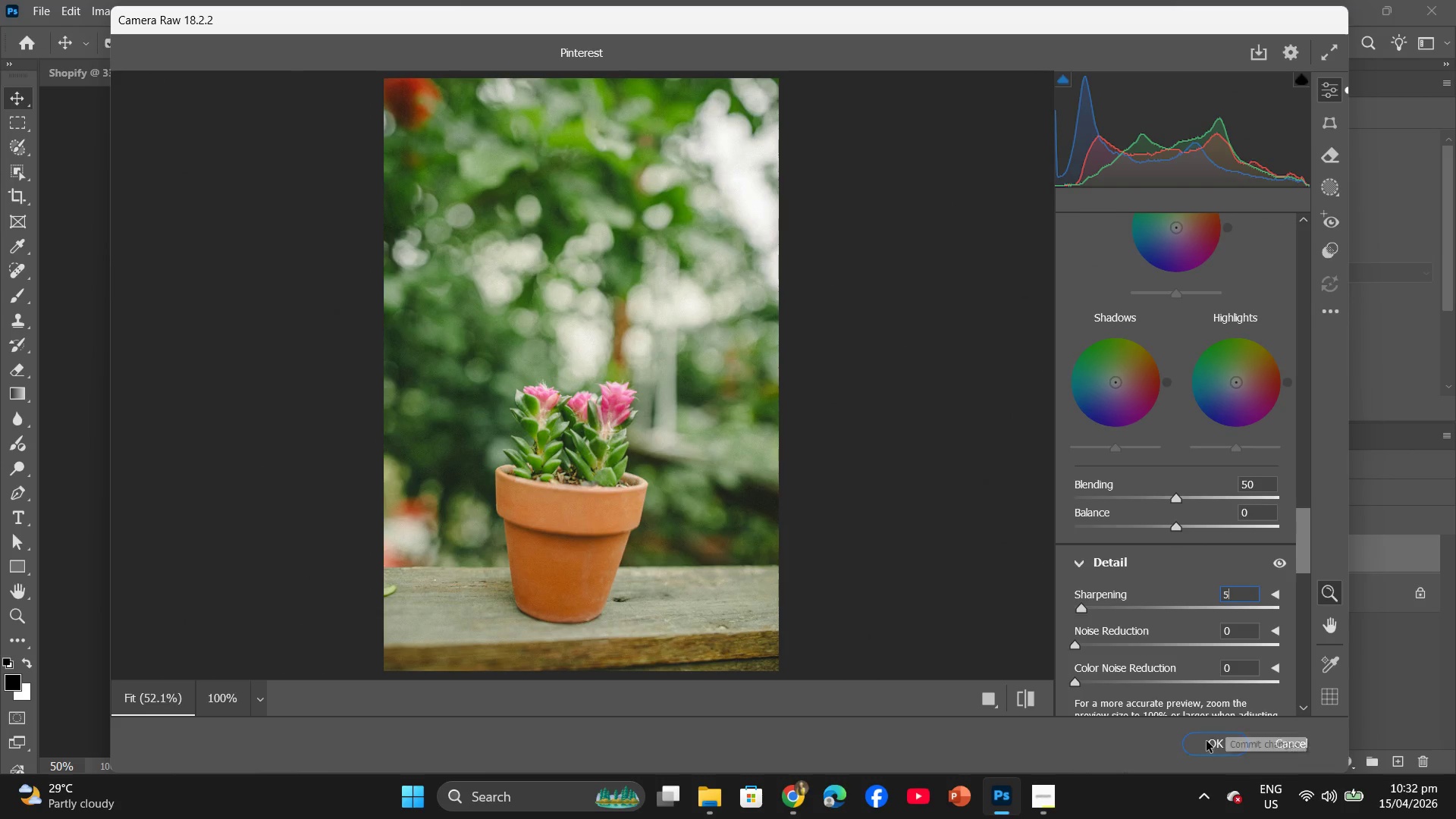 
left_click([1207, 741])
 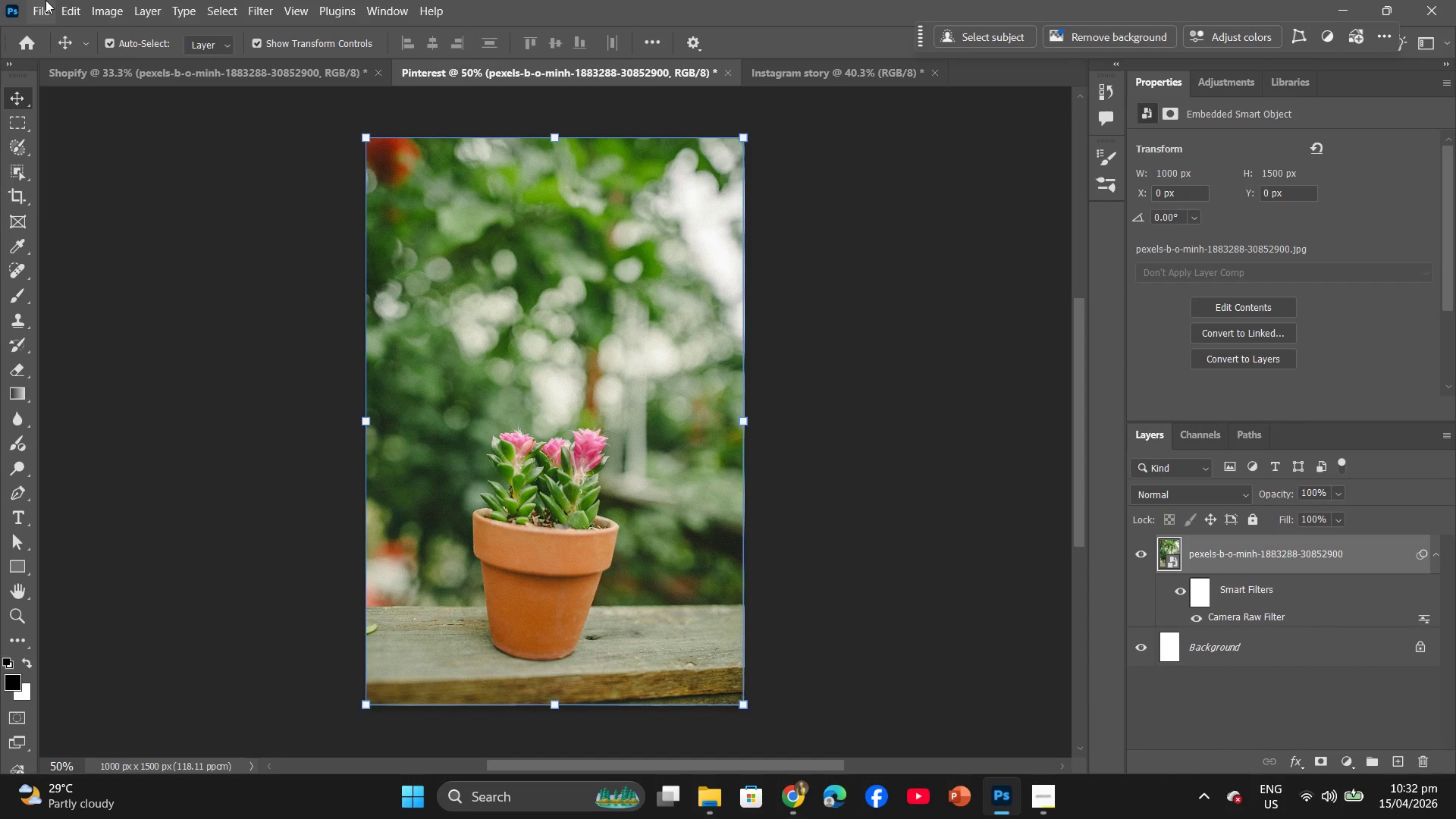 
wait(5.8)
 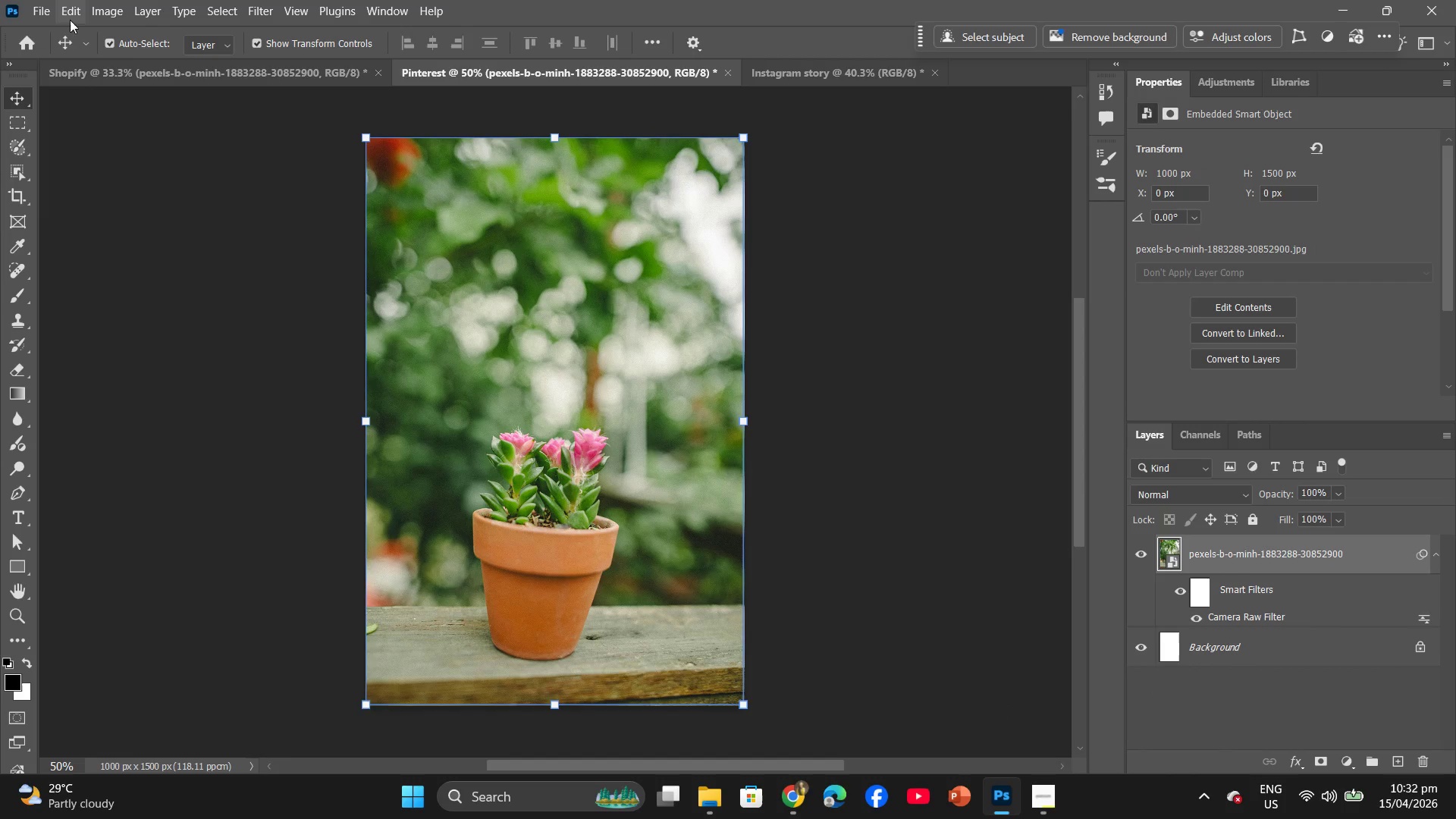 
left_click([796, 72])
 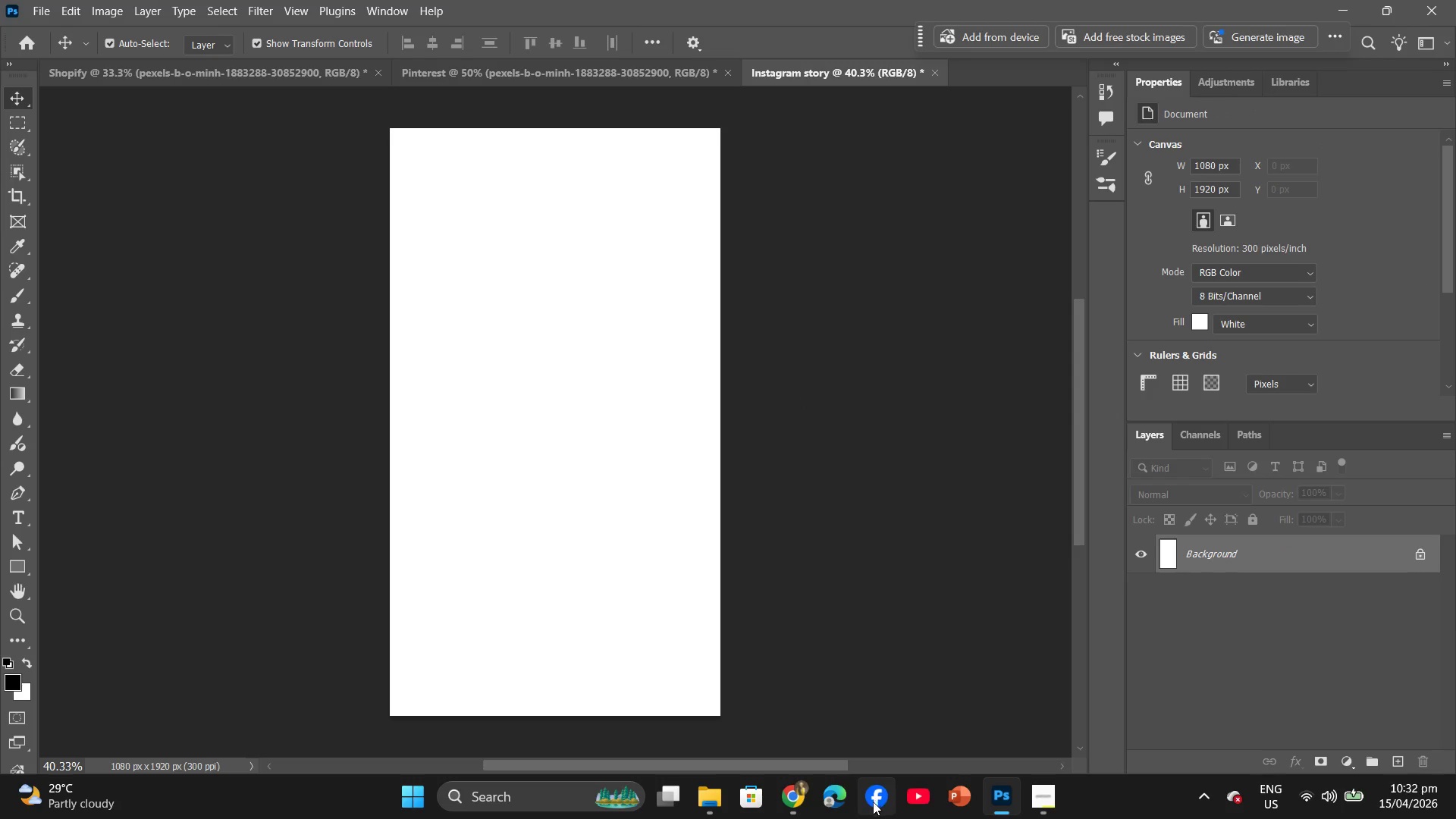 
left_click([801, 805])
 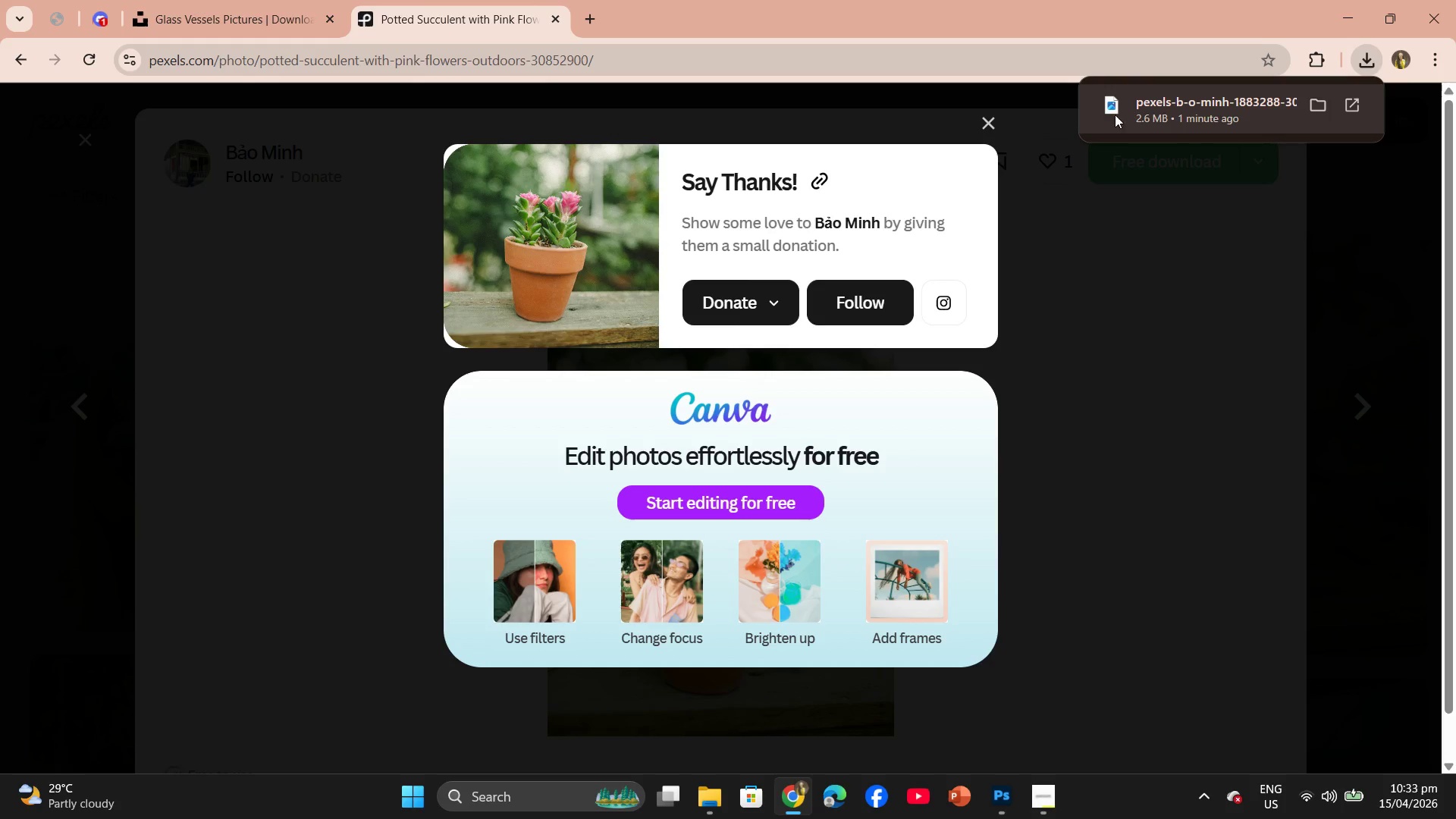 
left_click_drag(start_coordinate=[1129, 108], to_coordinate=[492, 410])
 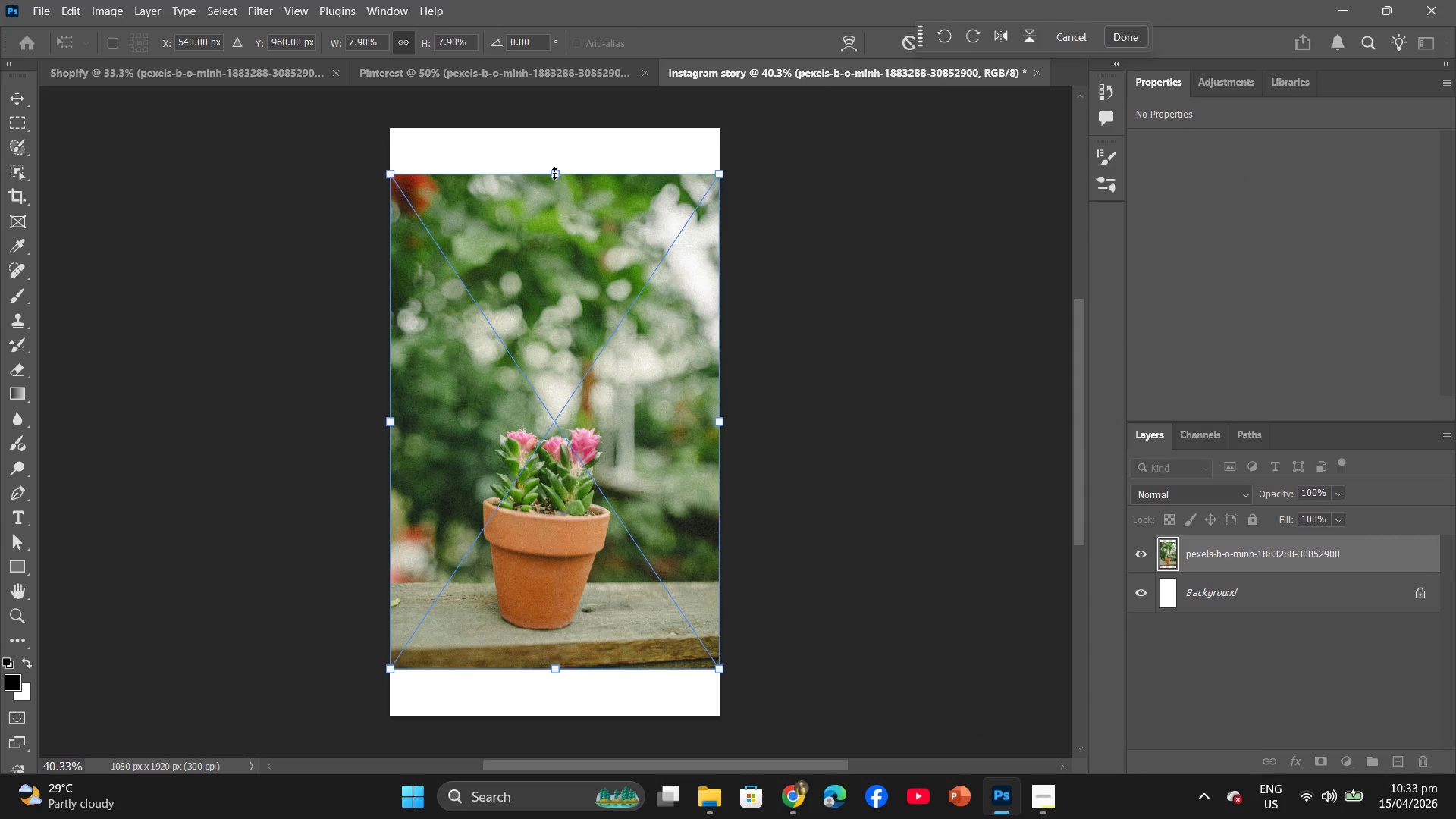 
left_click_drag(start_coordinate=[557, 176], to_coordinate=[559, 136])
 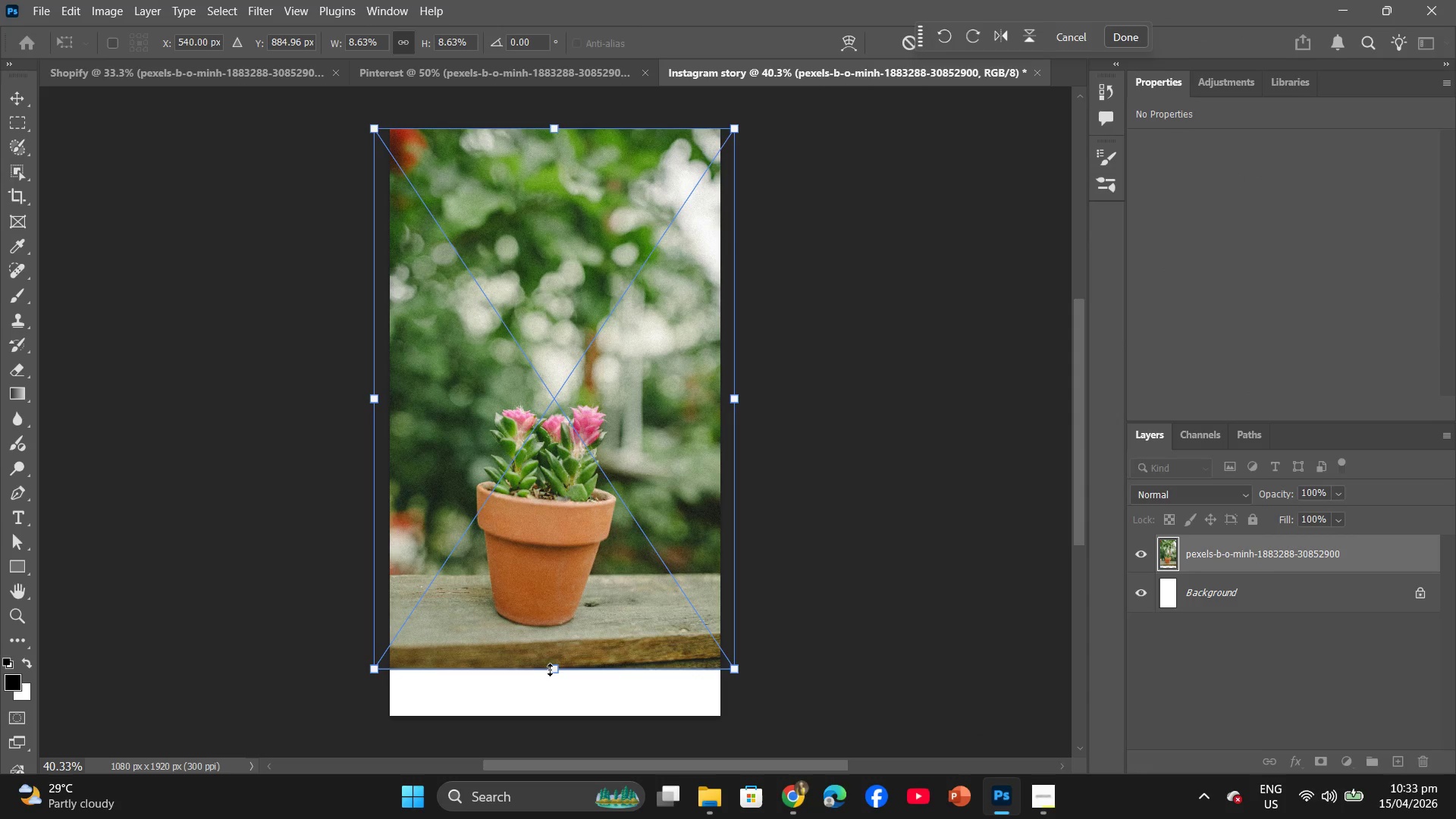 
left_click_drag(start_coordinate=[551, 669], to_coordinate=[552, 714])
 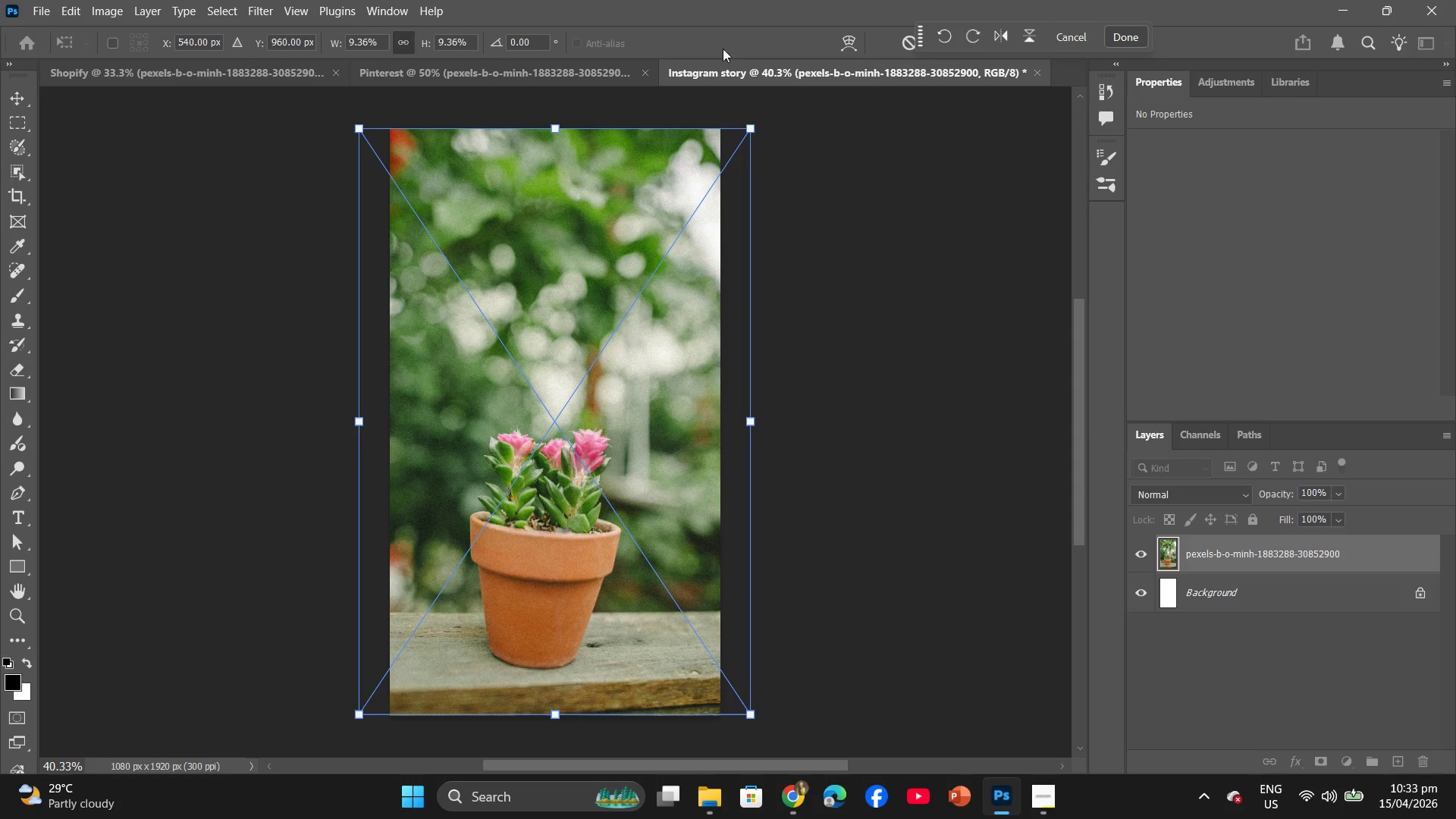 
left_click([1122, 33])
 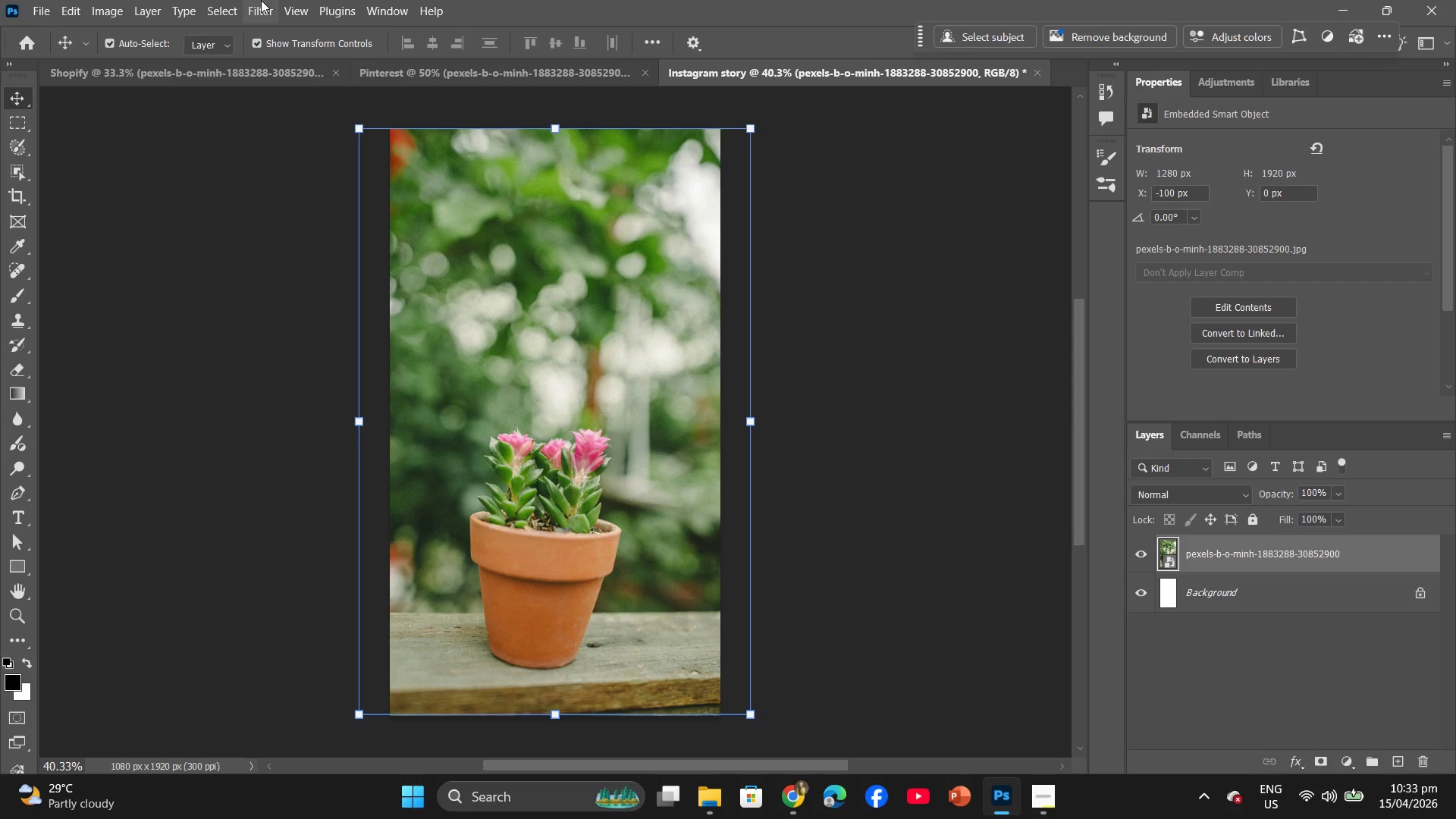 
left_click([261, 0])
 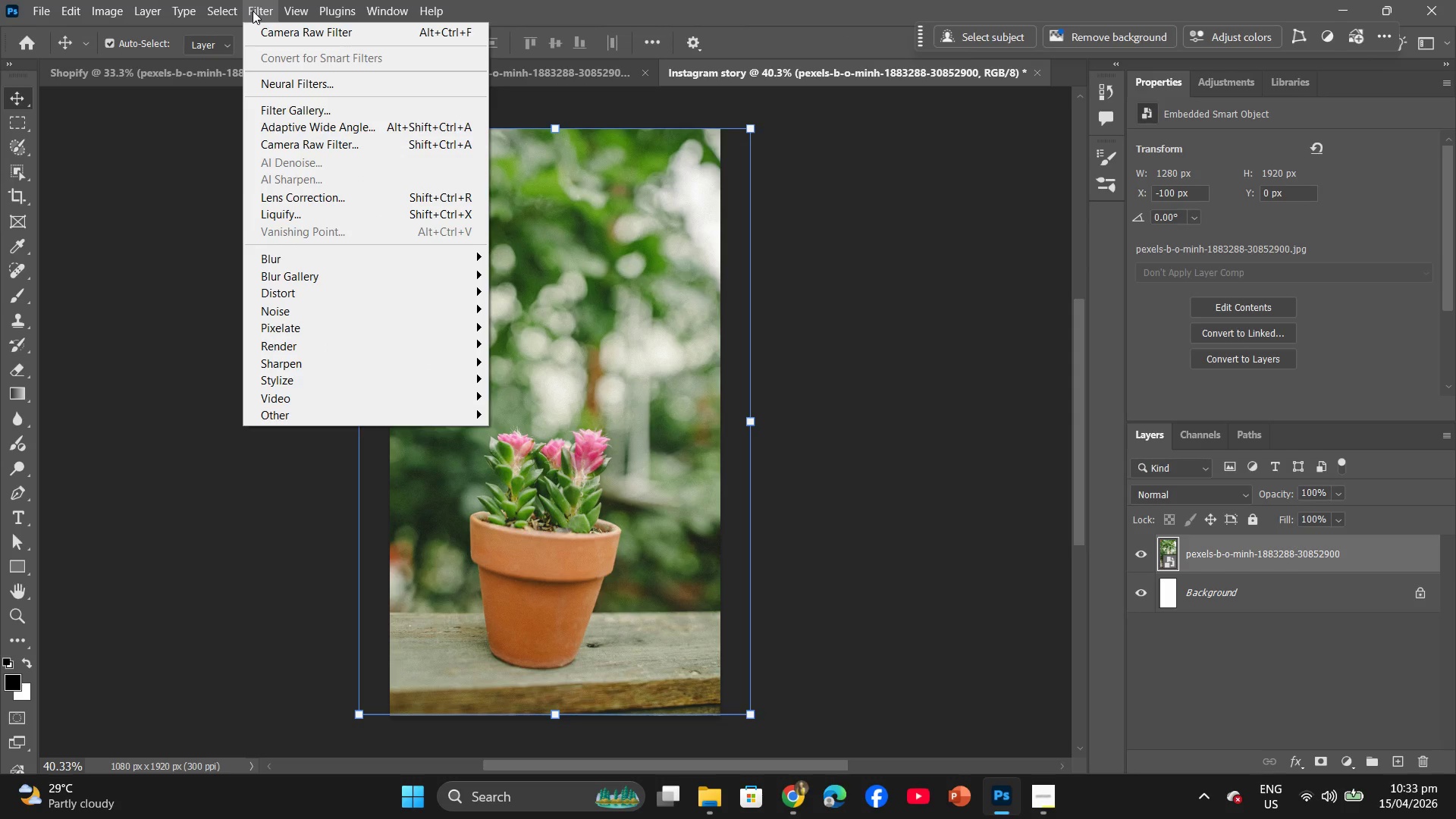 
left_click([253, 24])
 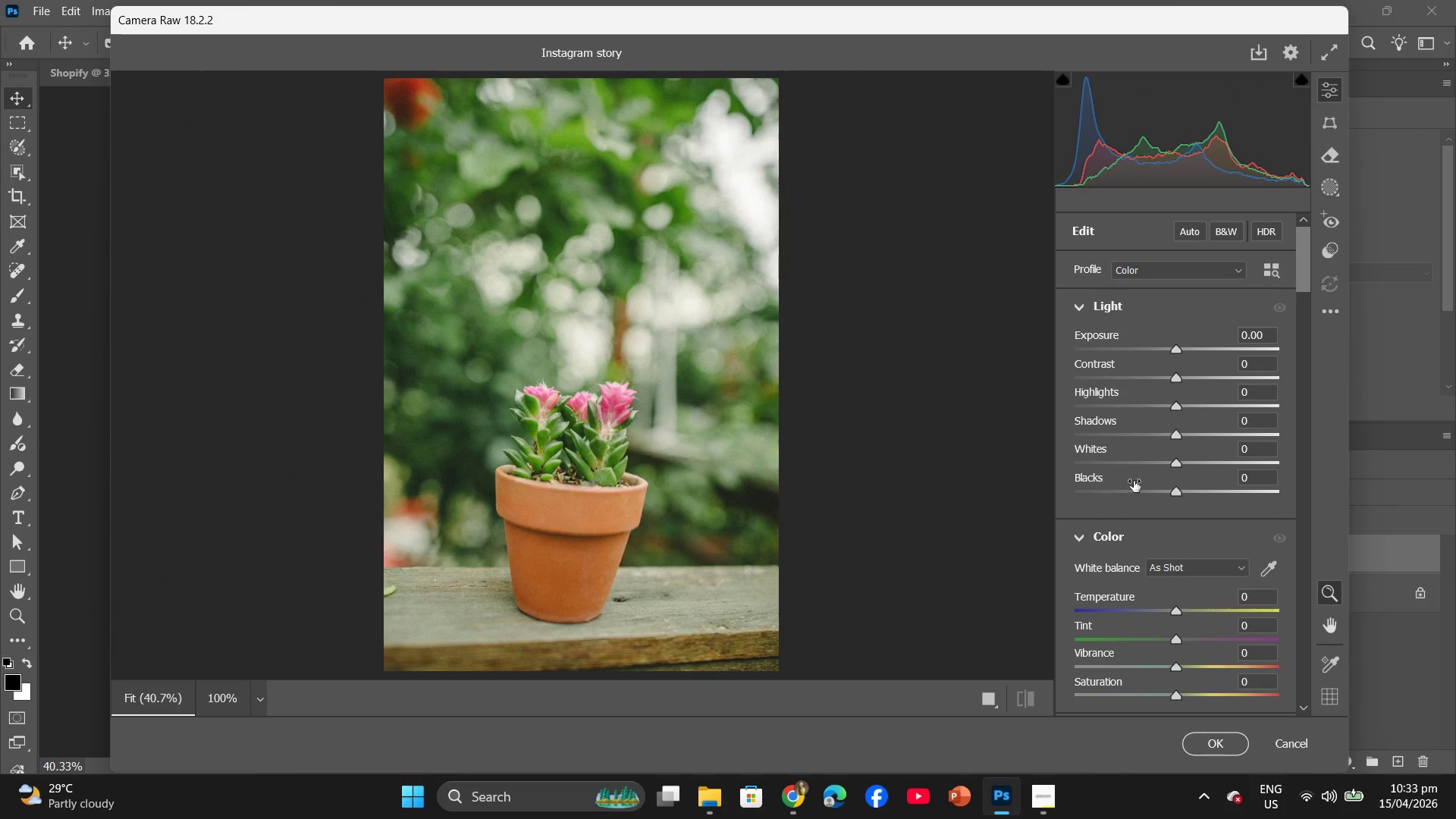 
scroll: coordinate [1172, 552], scroll_direction: down, amount: 3.0
 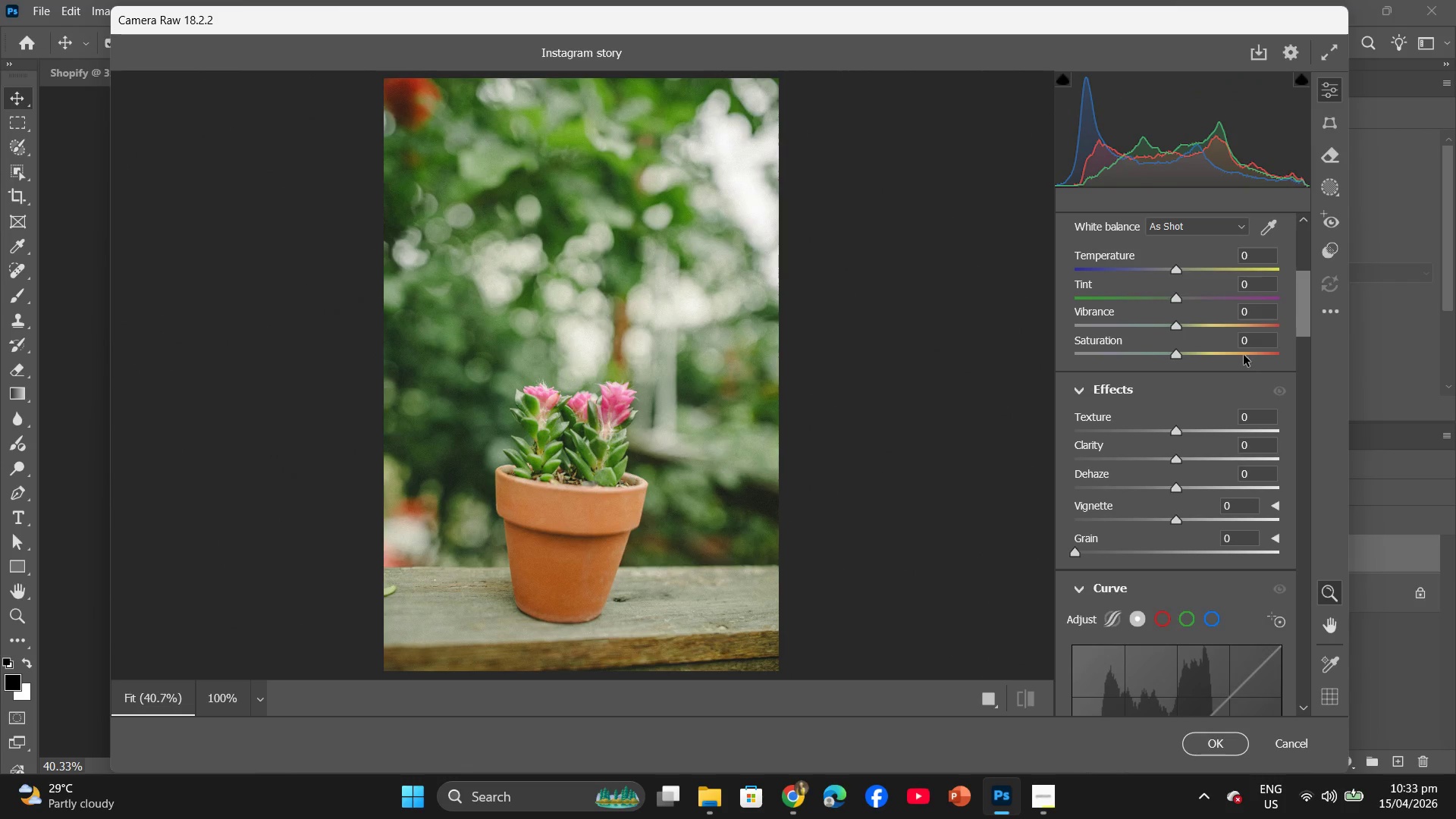 
left_click([1244, 344])
 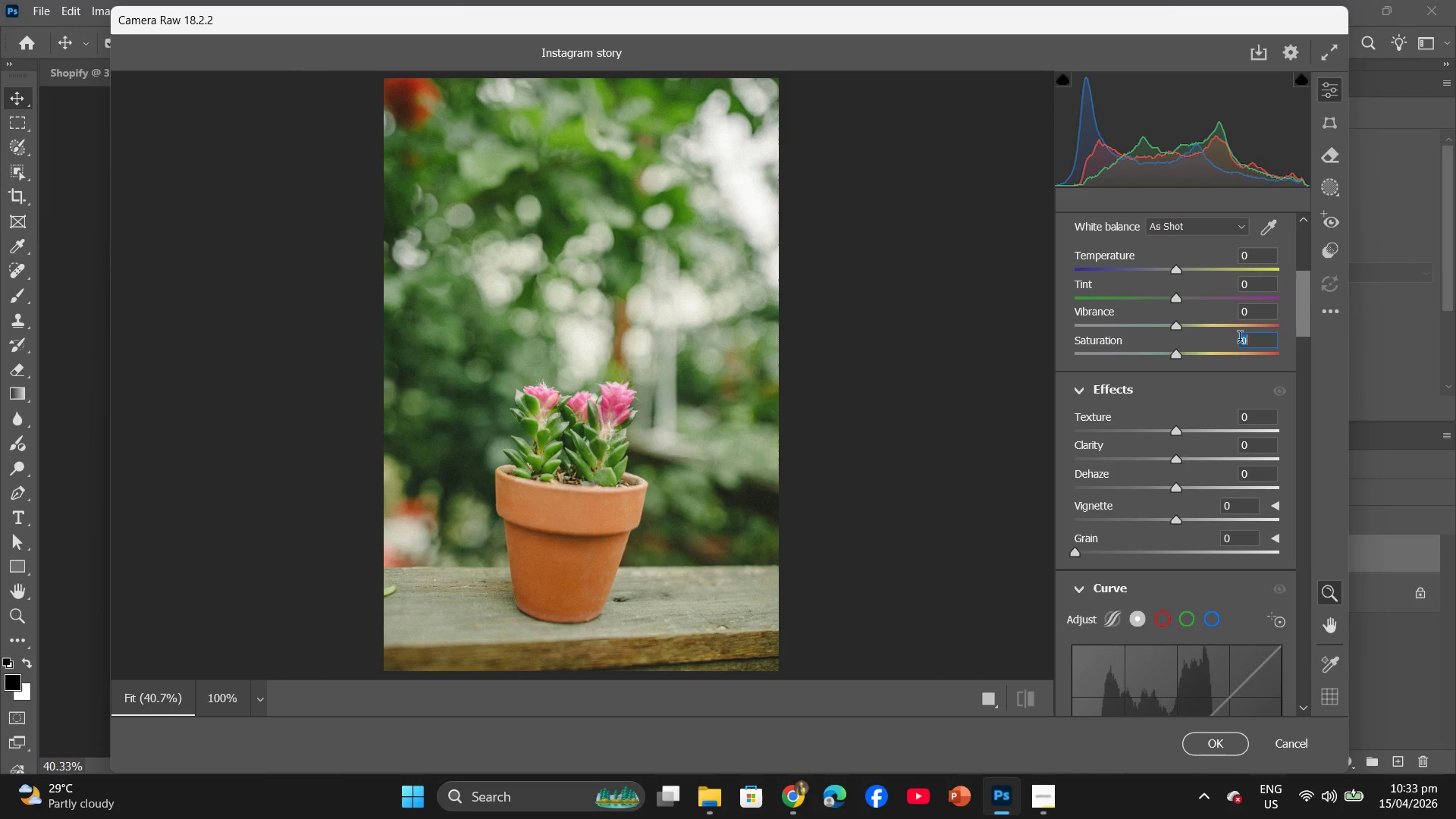 
key(5)
 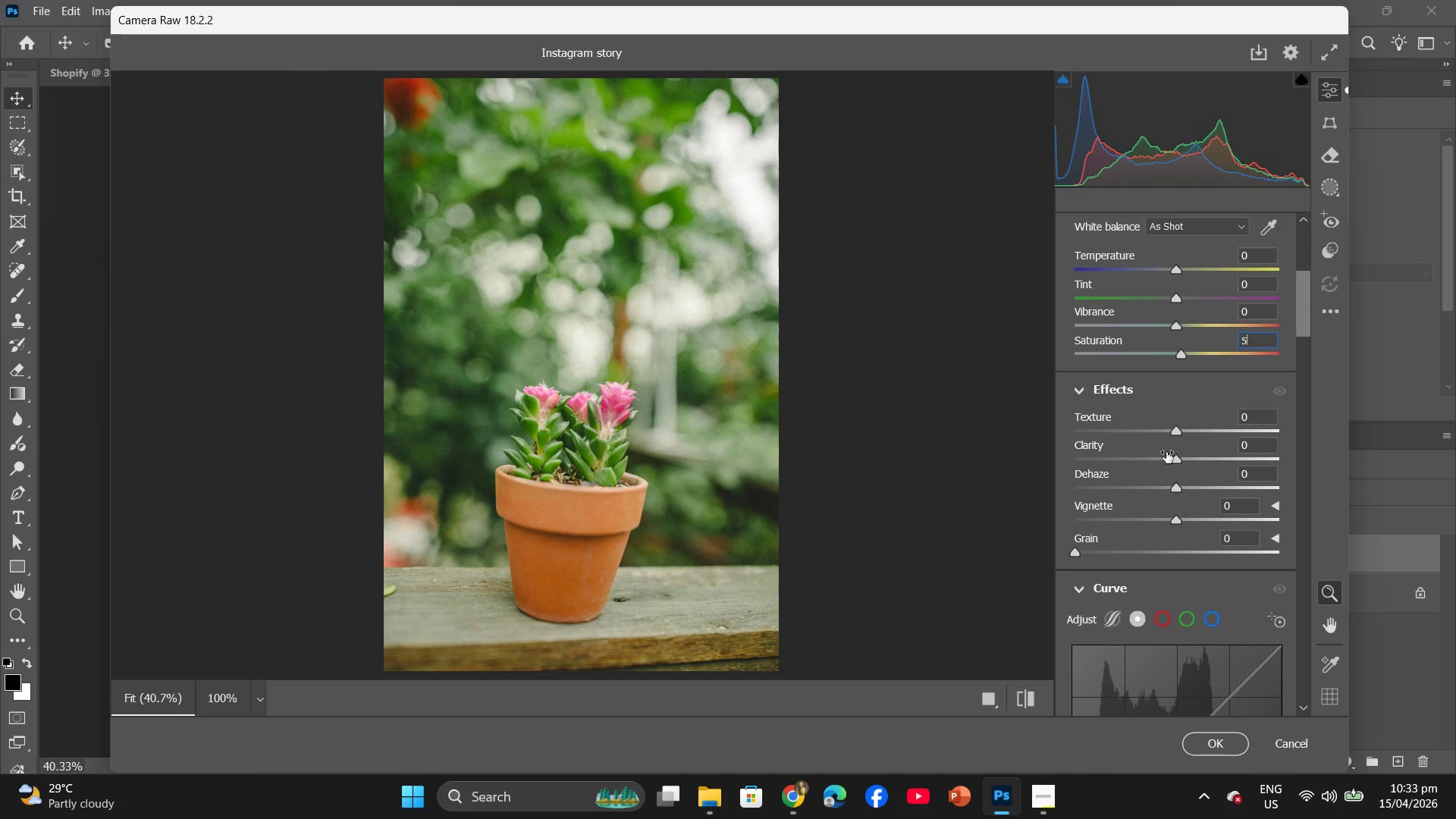 
scroll: coordinate [1164, 456], scroll_direction: down, amount: 18.0
 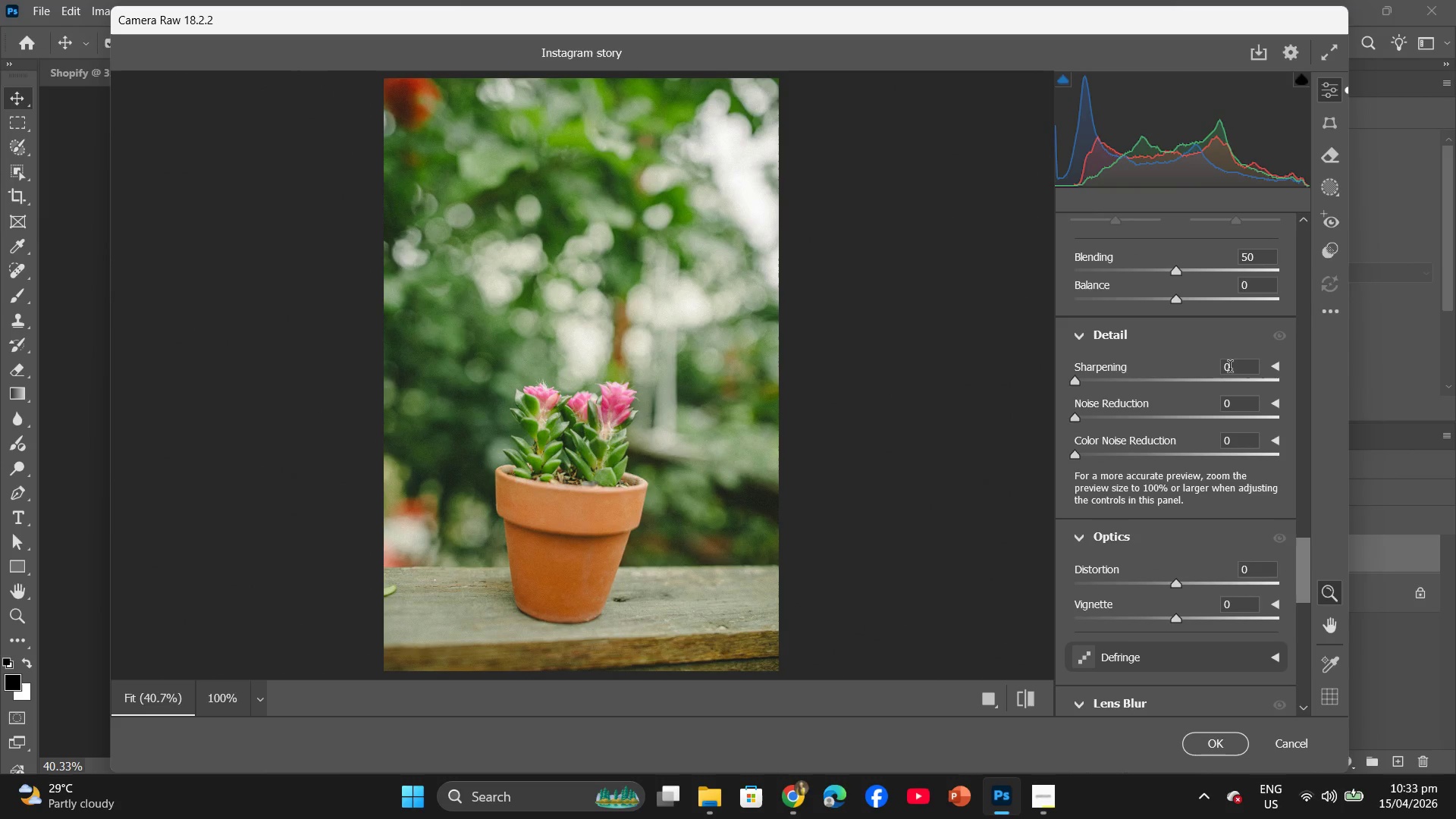 
left_click([1228, 369])
 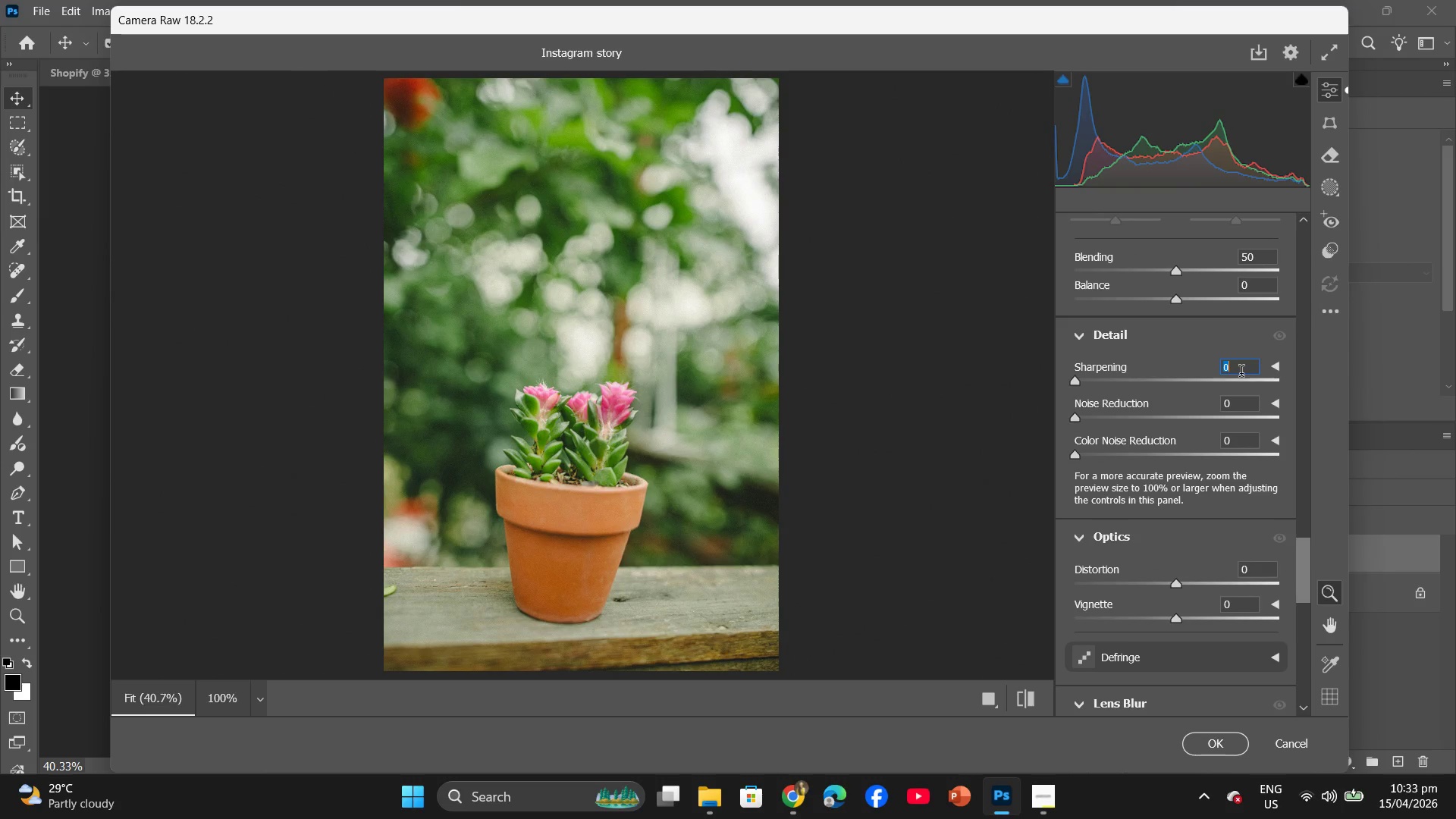 
key(5)
 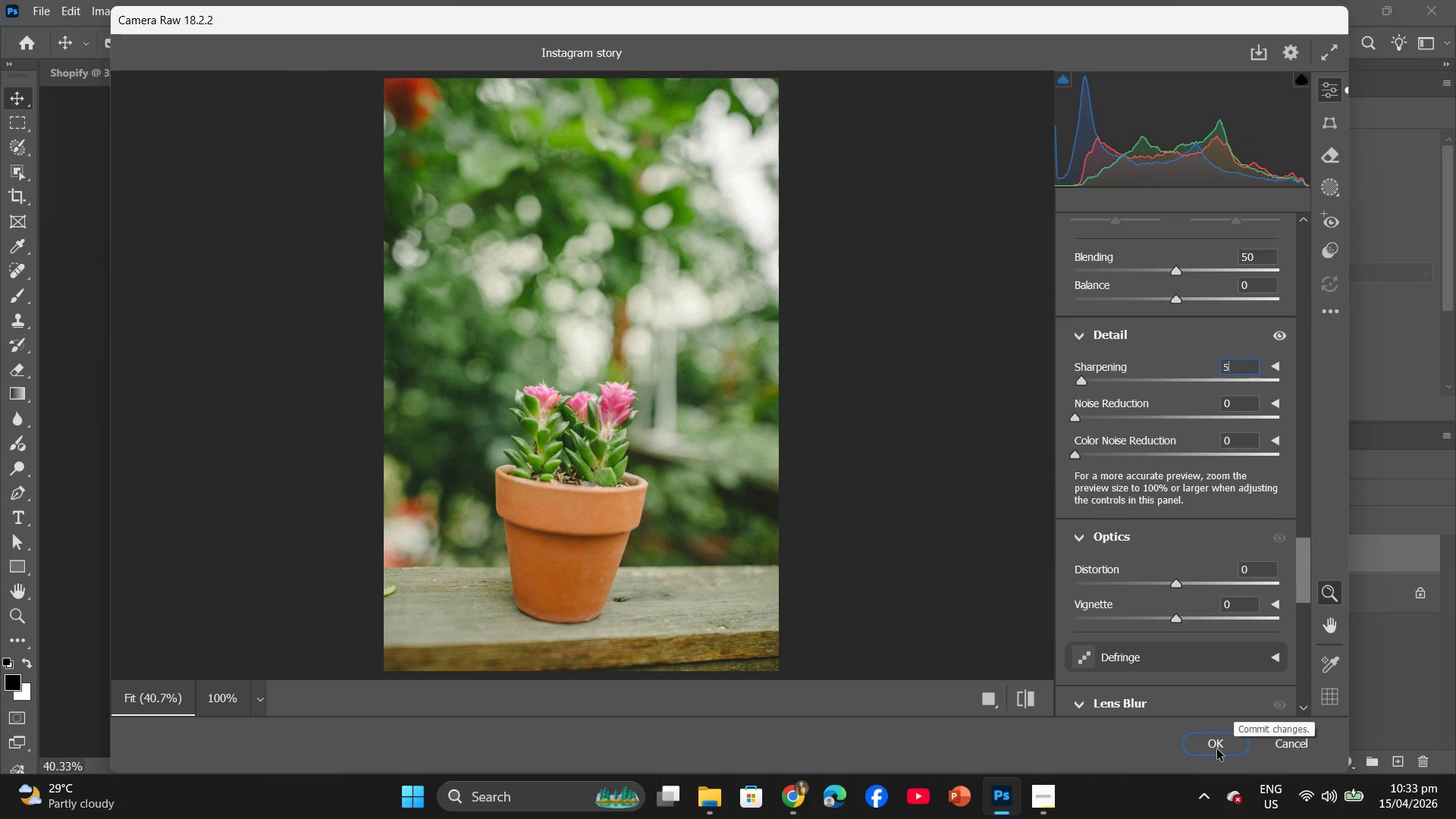 
wait(10.58)
 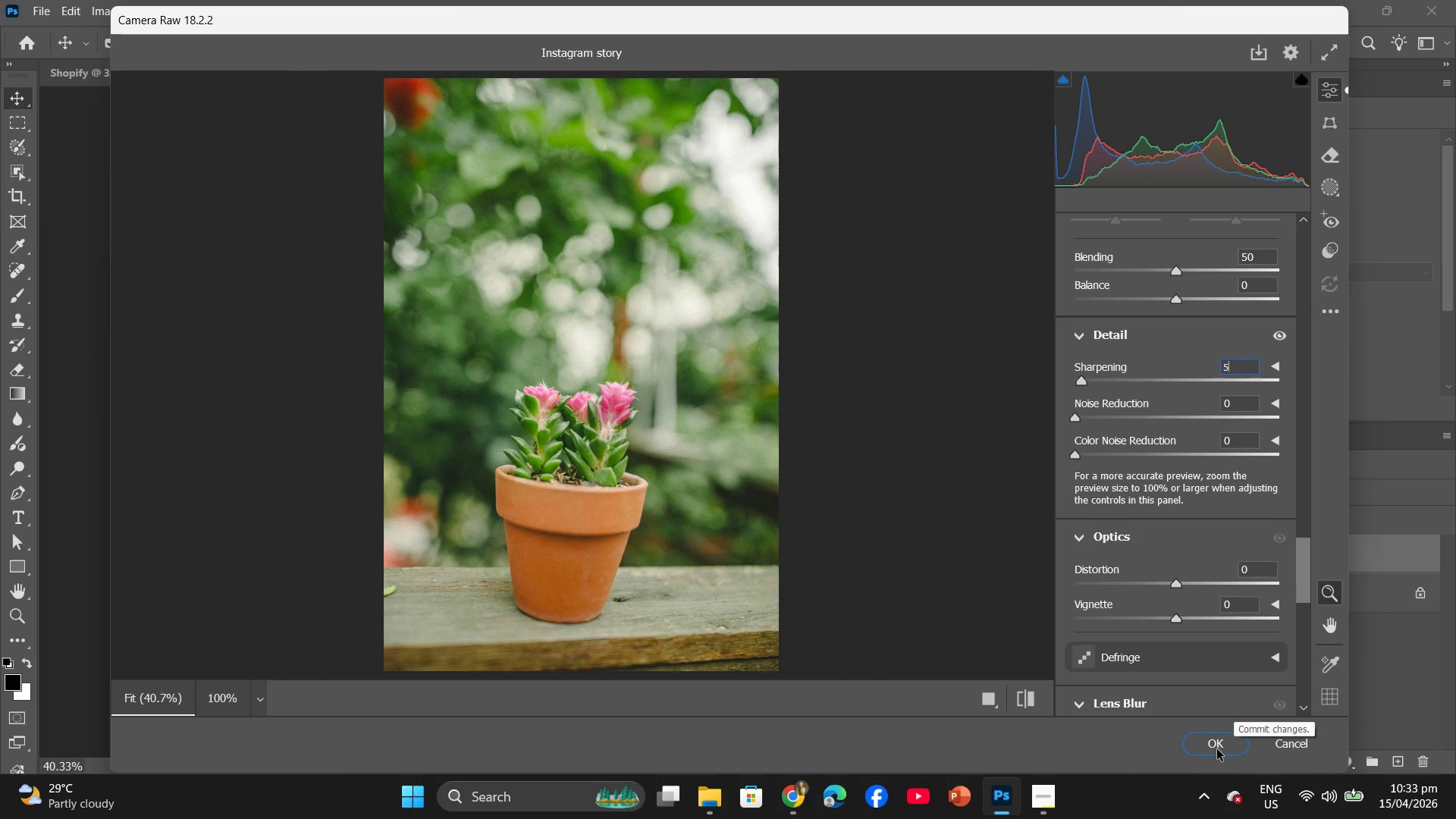 
left_click([1217, 749])
 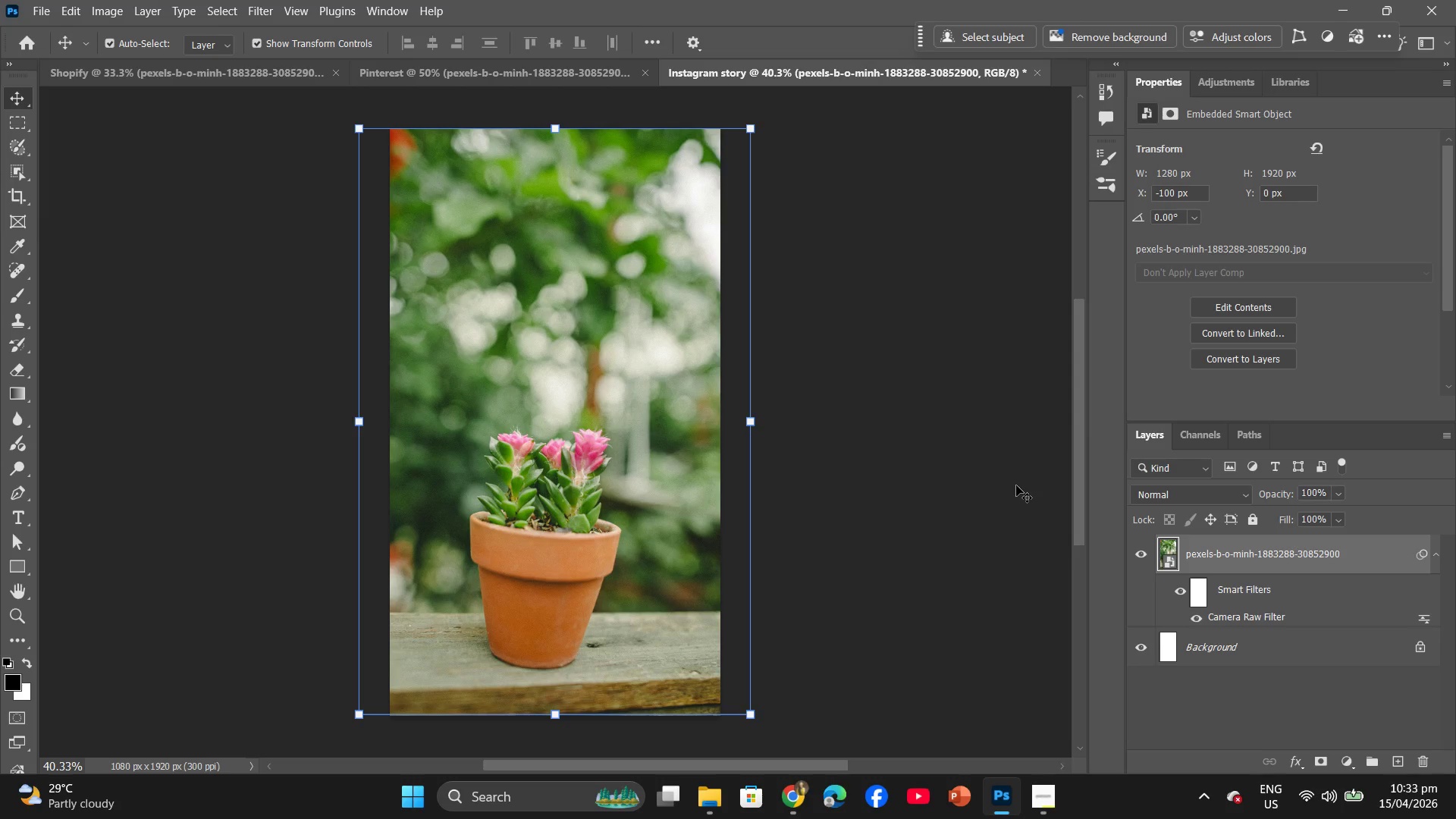 
wait(5.44)
 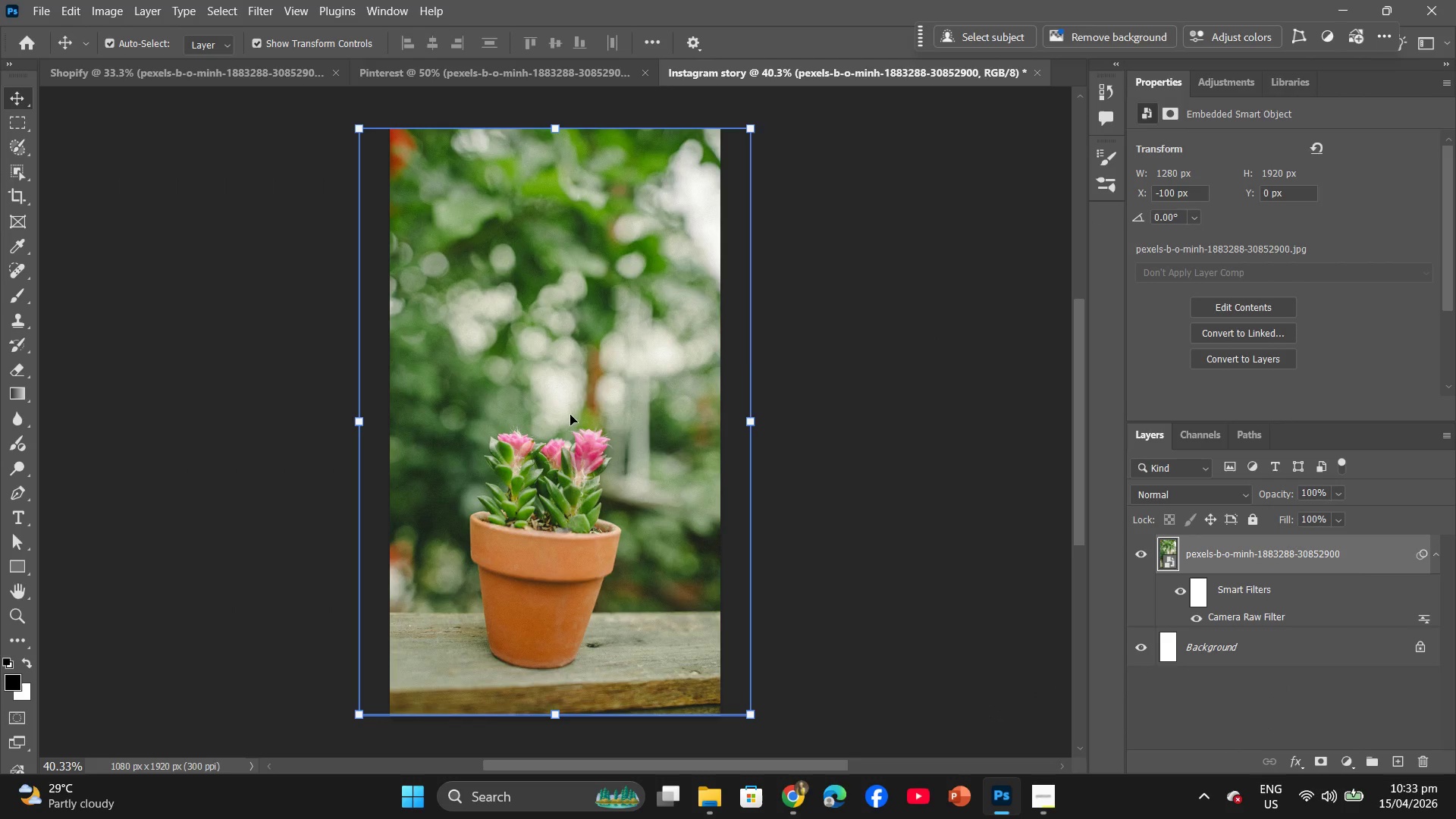 
left_click([510, 79])
 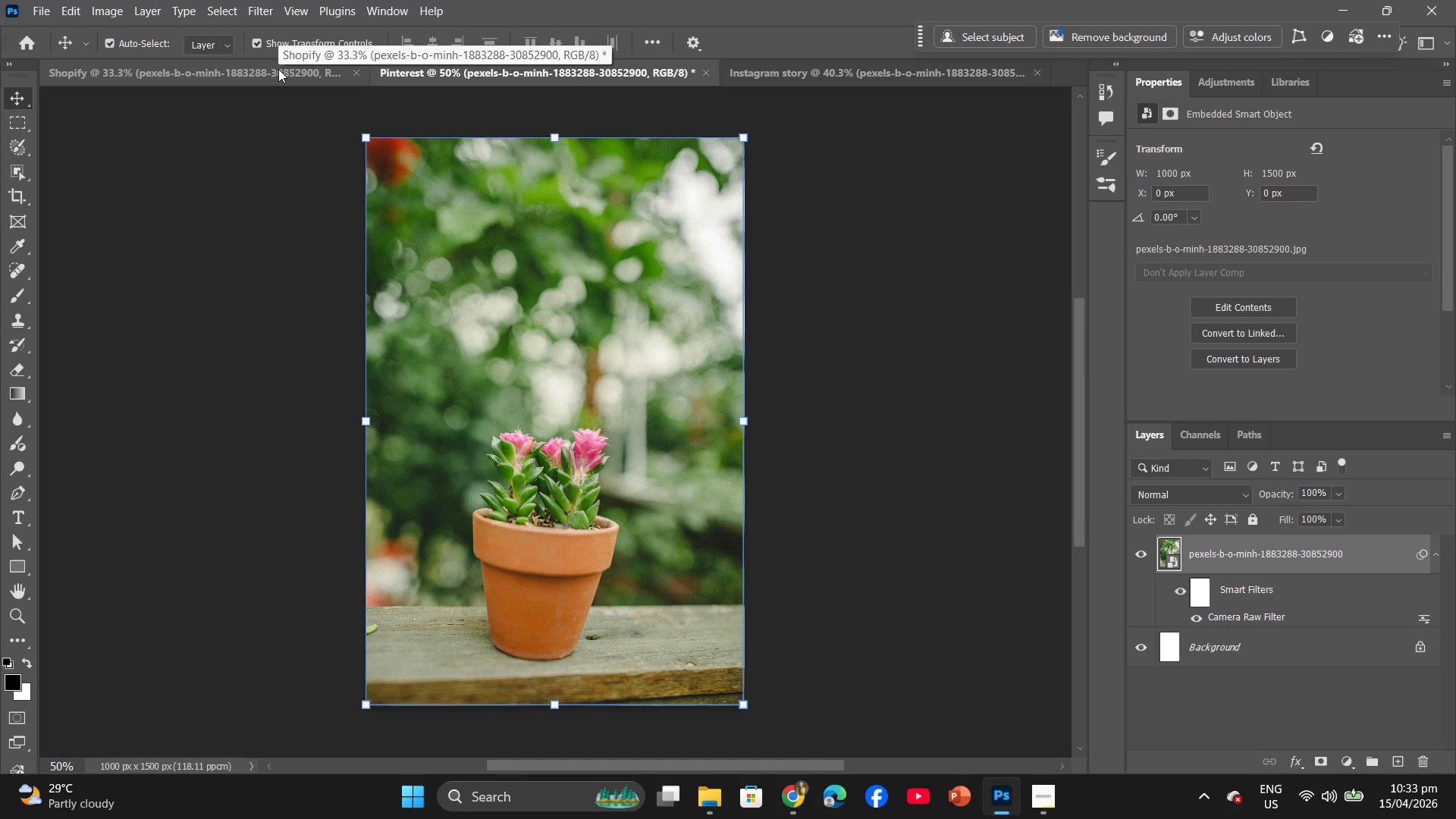 
left_click([278, 69])
 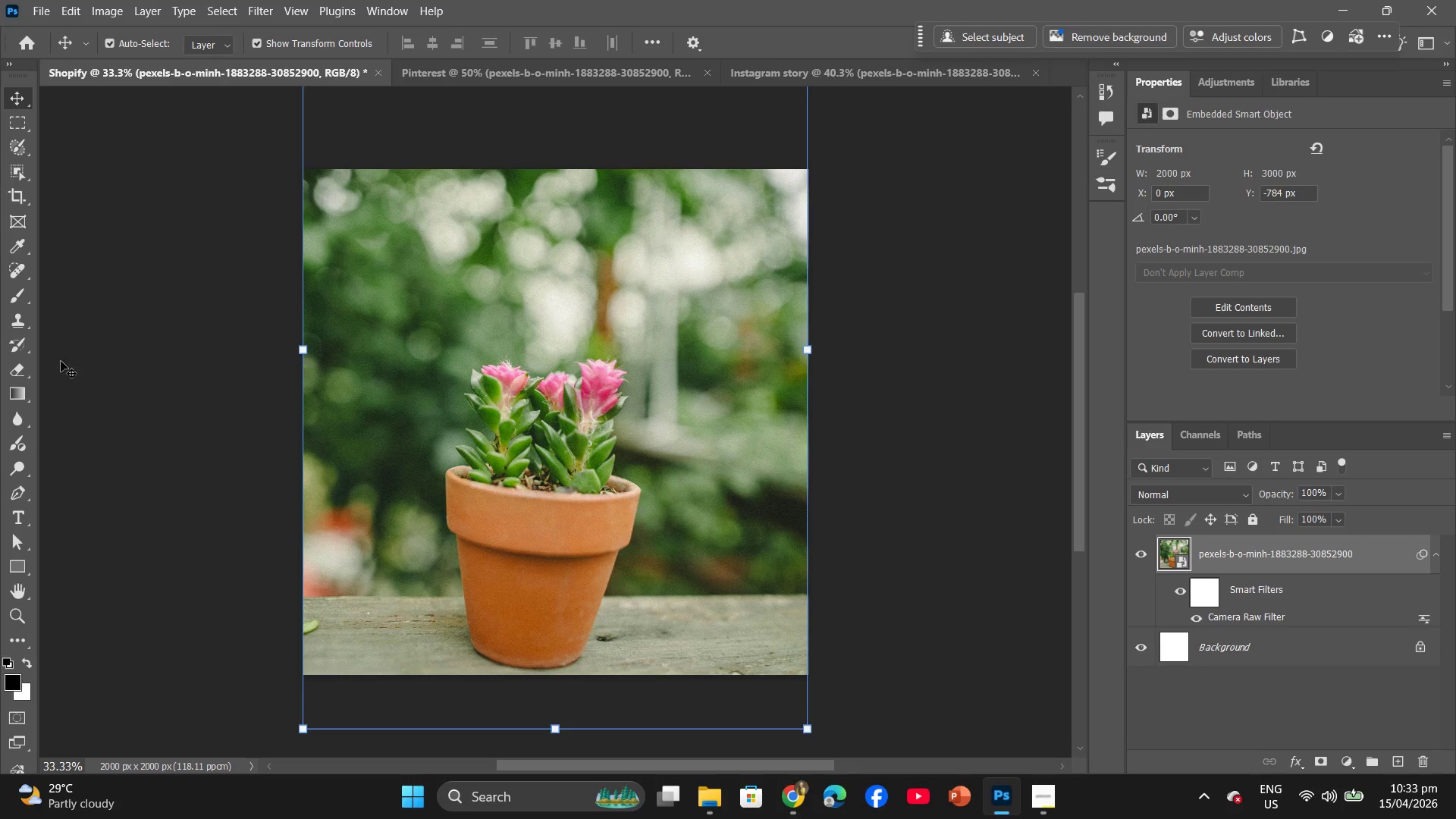 
mouse_move([144, 91])
 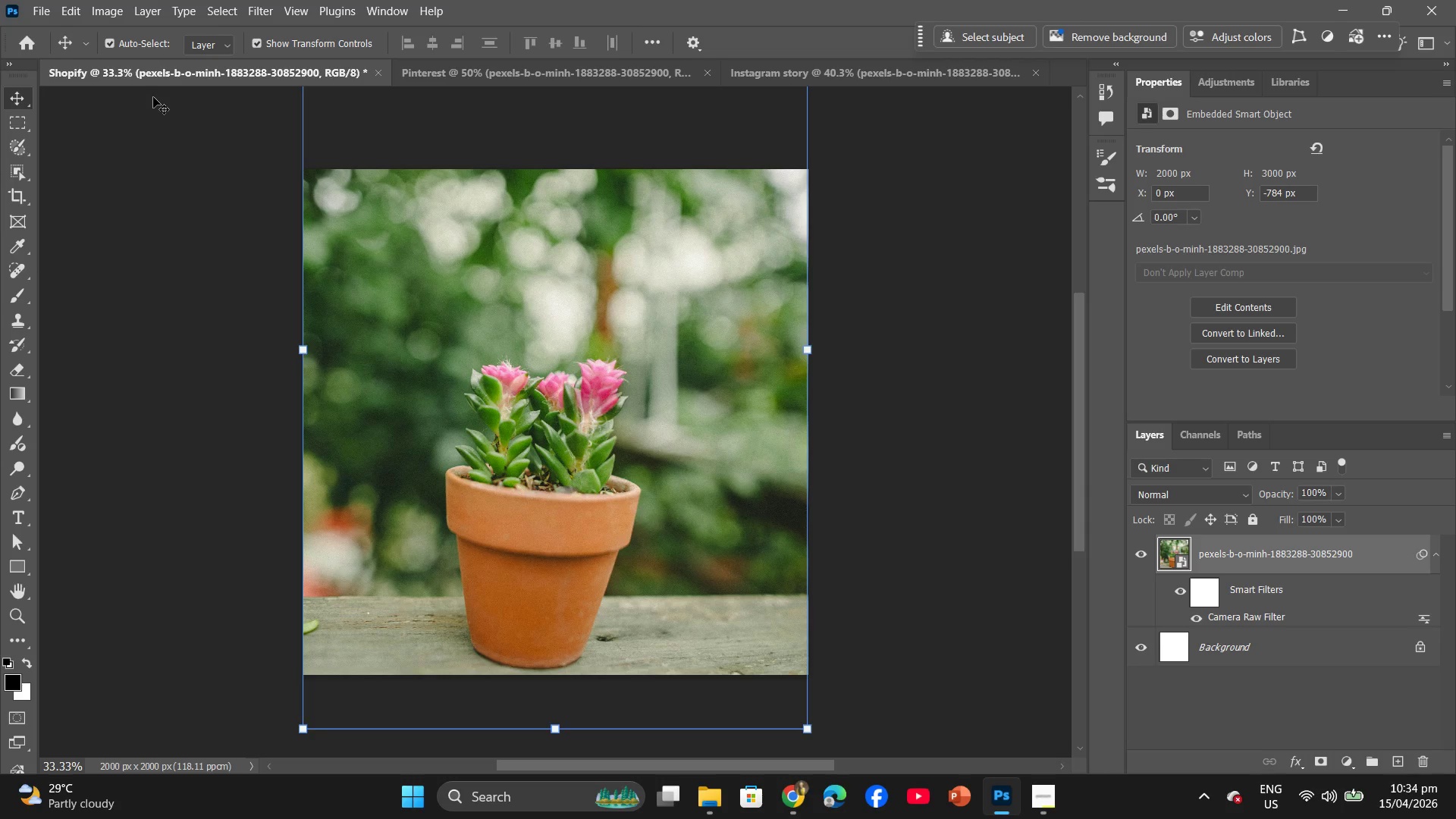 
wait(30.86)
 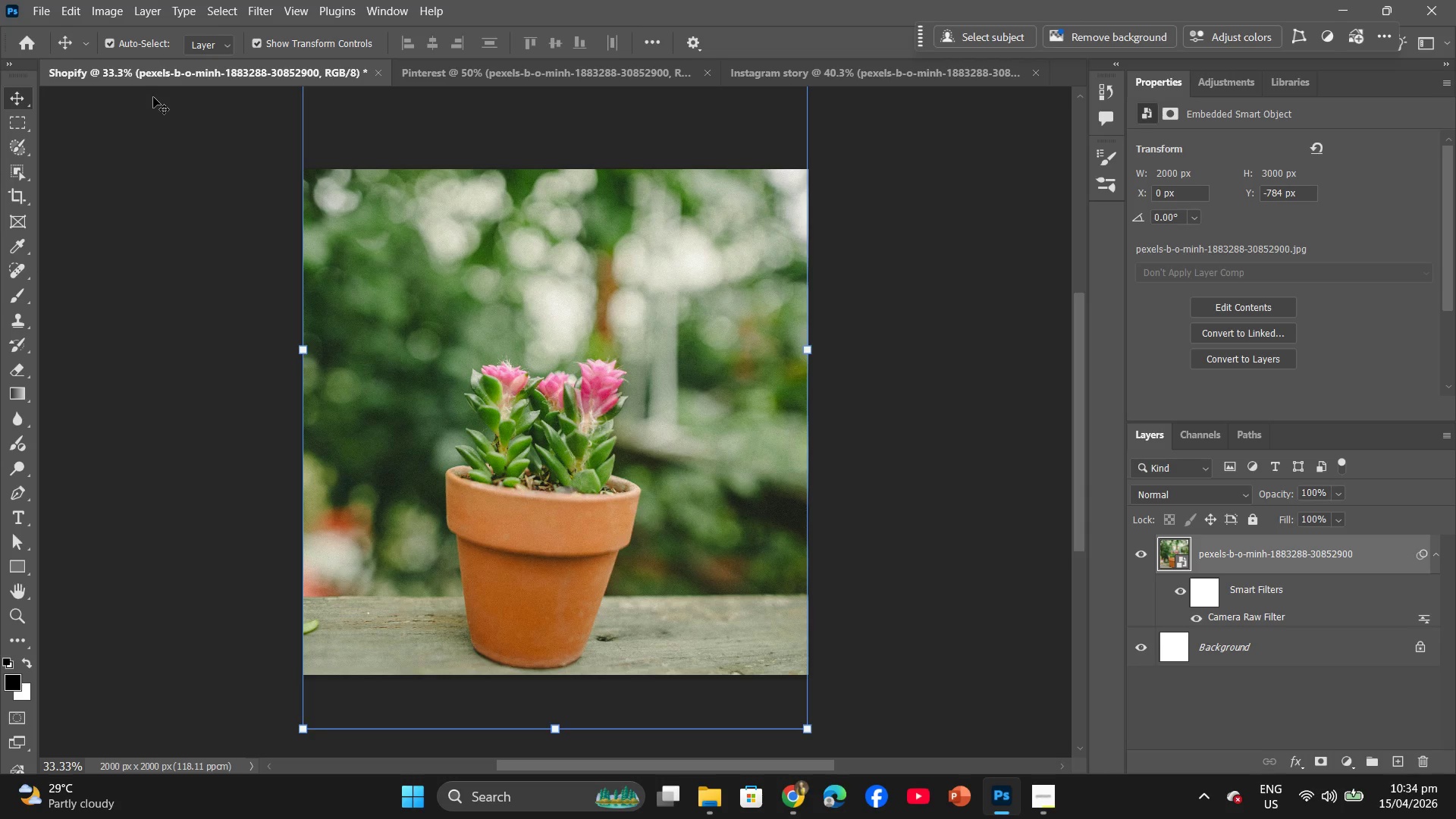 
left_click([1009, 472])
 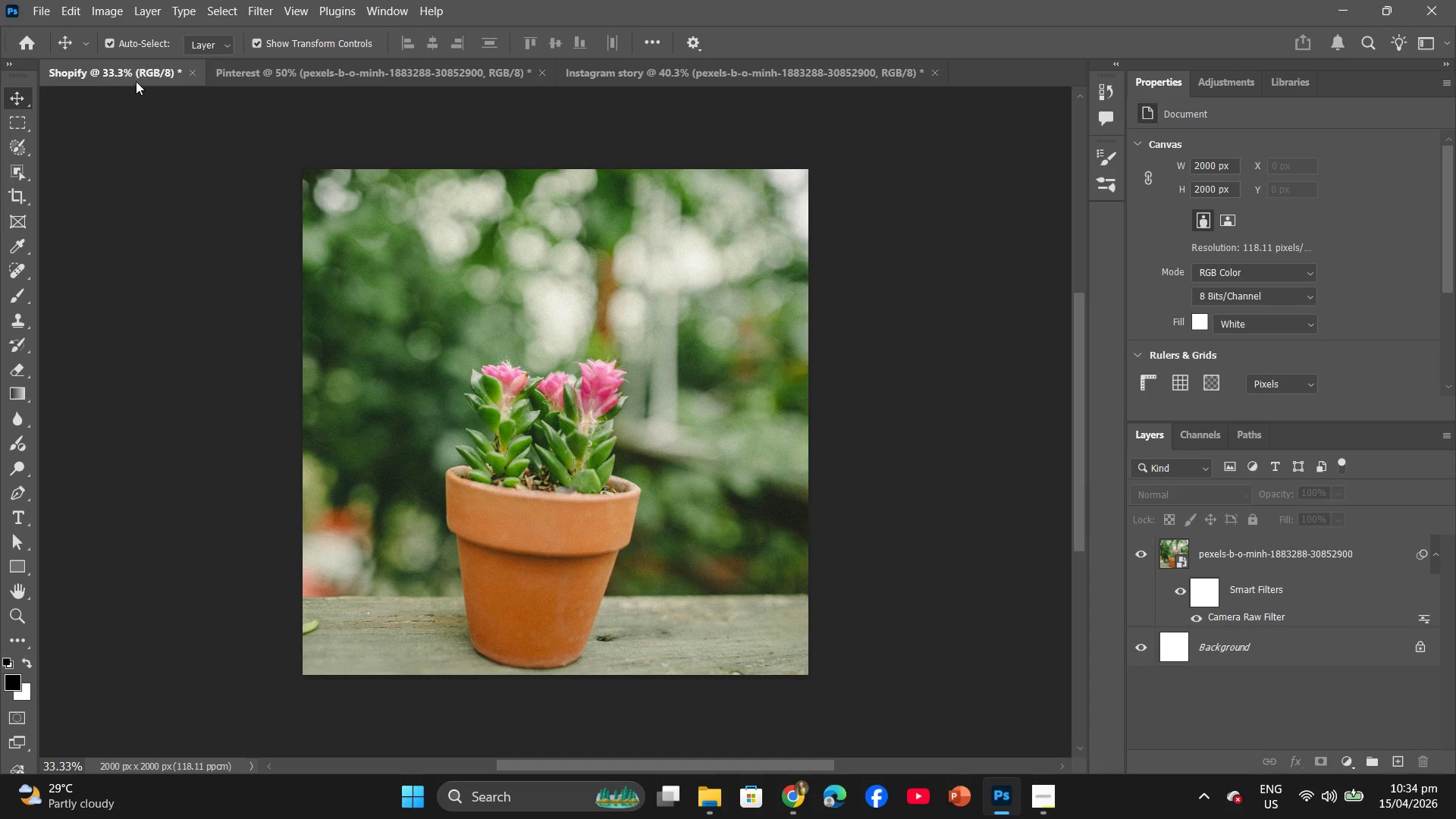 
left_click([44, 3])
 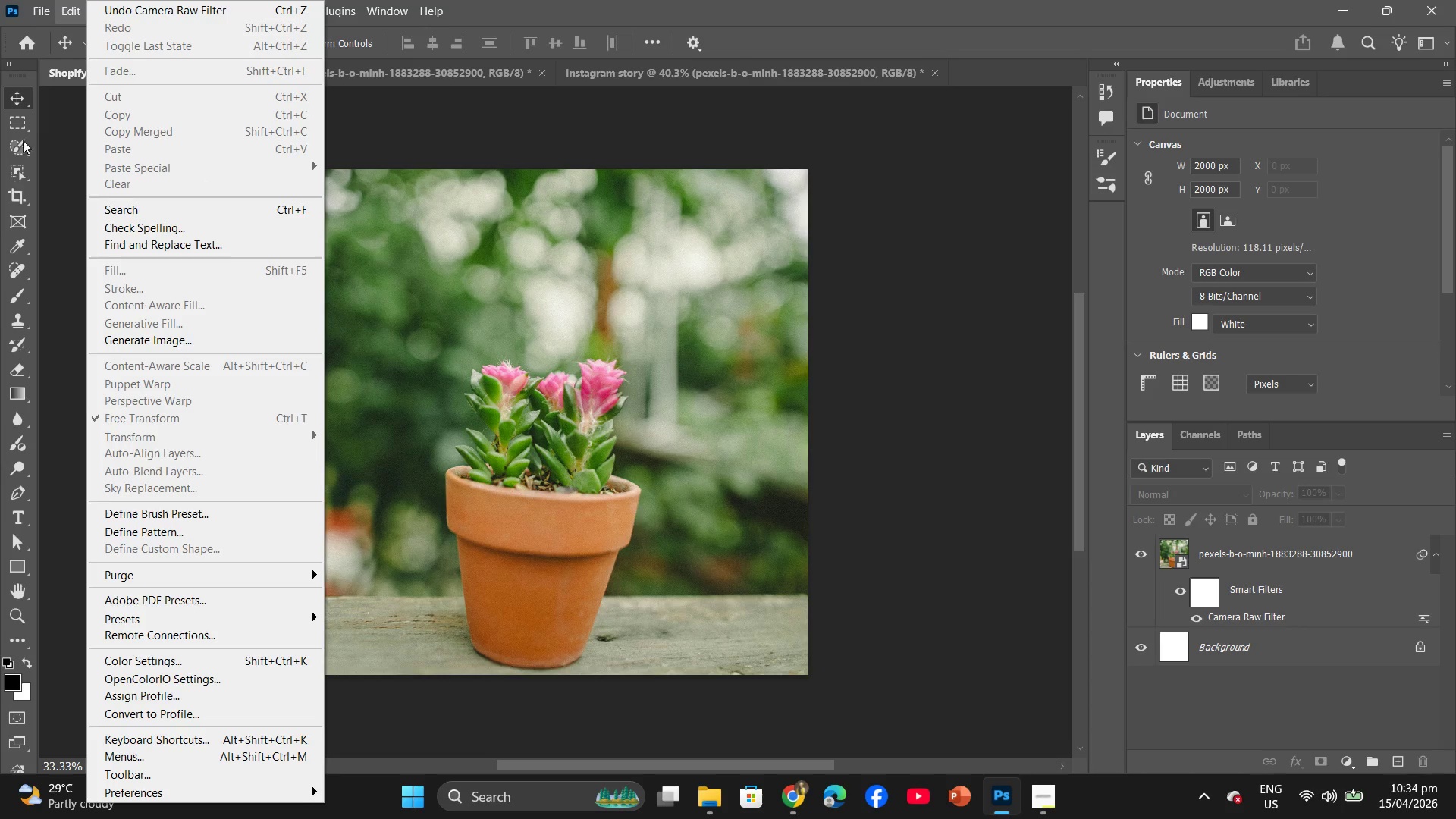 
left_click([44, 1])
 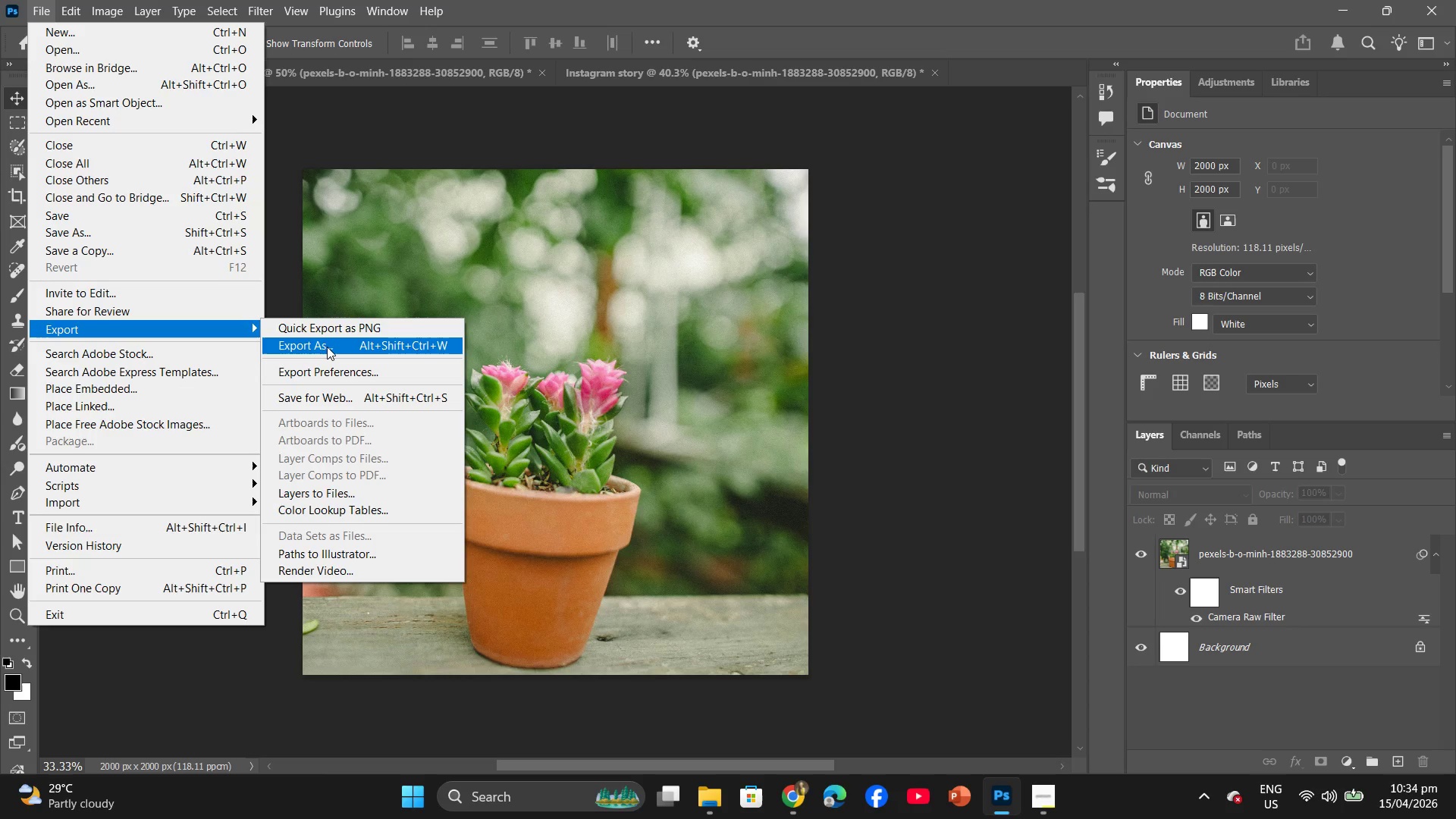 
left_click([327, 347])
 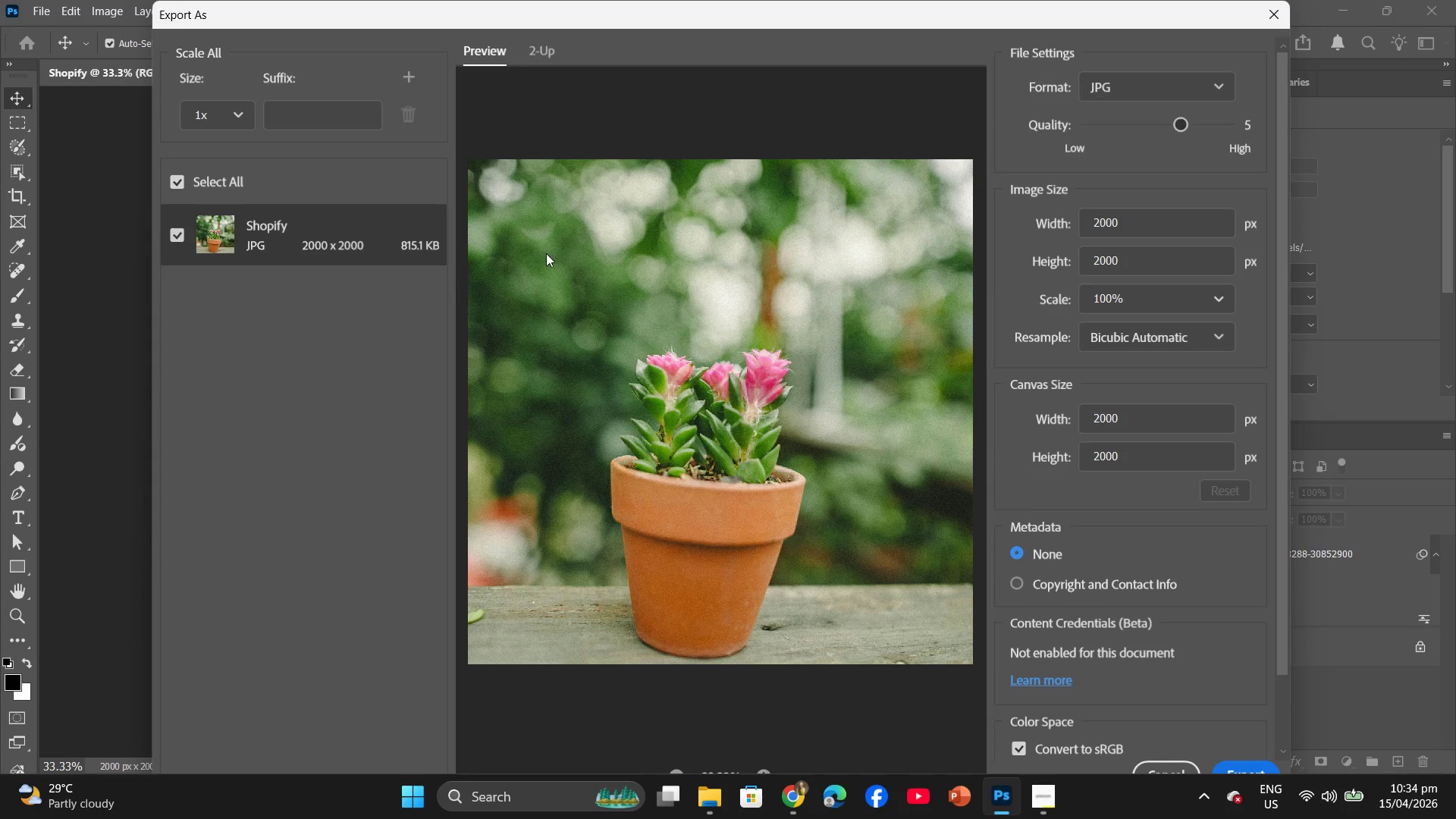 
left_click_drag(start_coordinate=[1178, 127], to_coordinate=[1160, 127])
 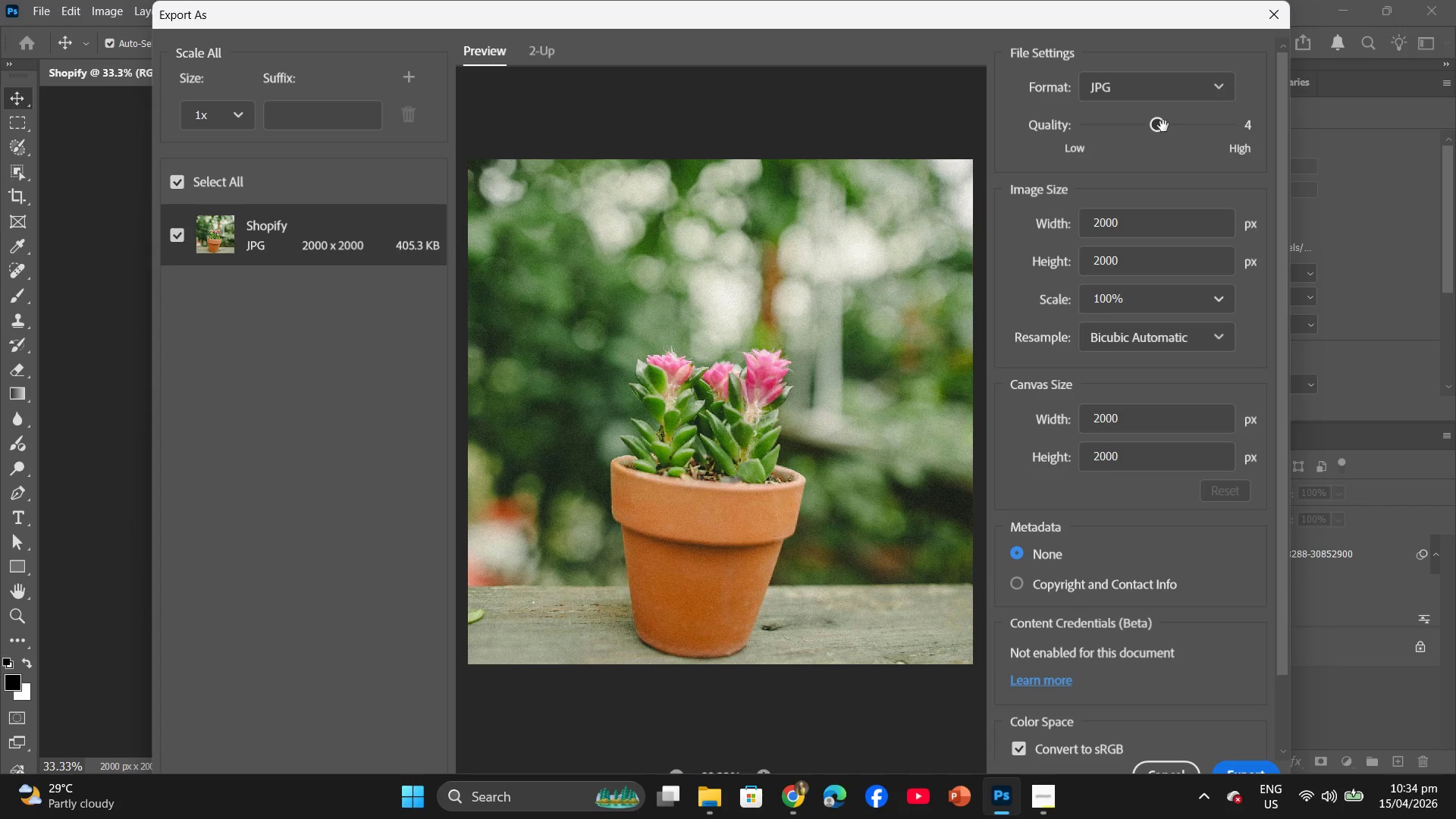 
left_click_drag(start_coordinate=[1164, 125], to_coordinate=[1142, 126])
 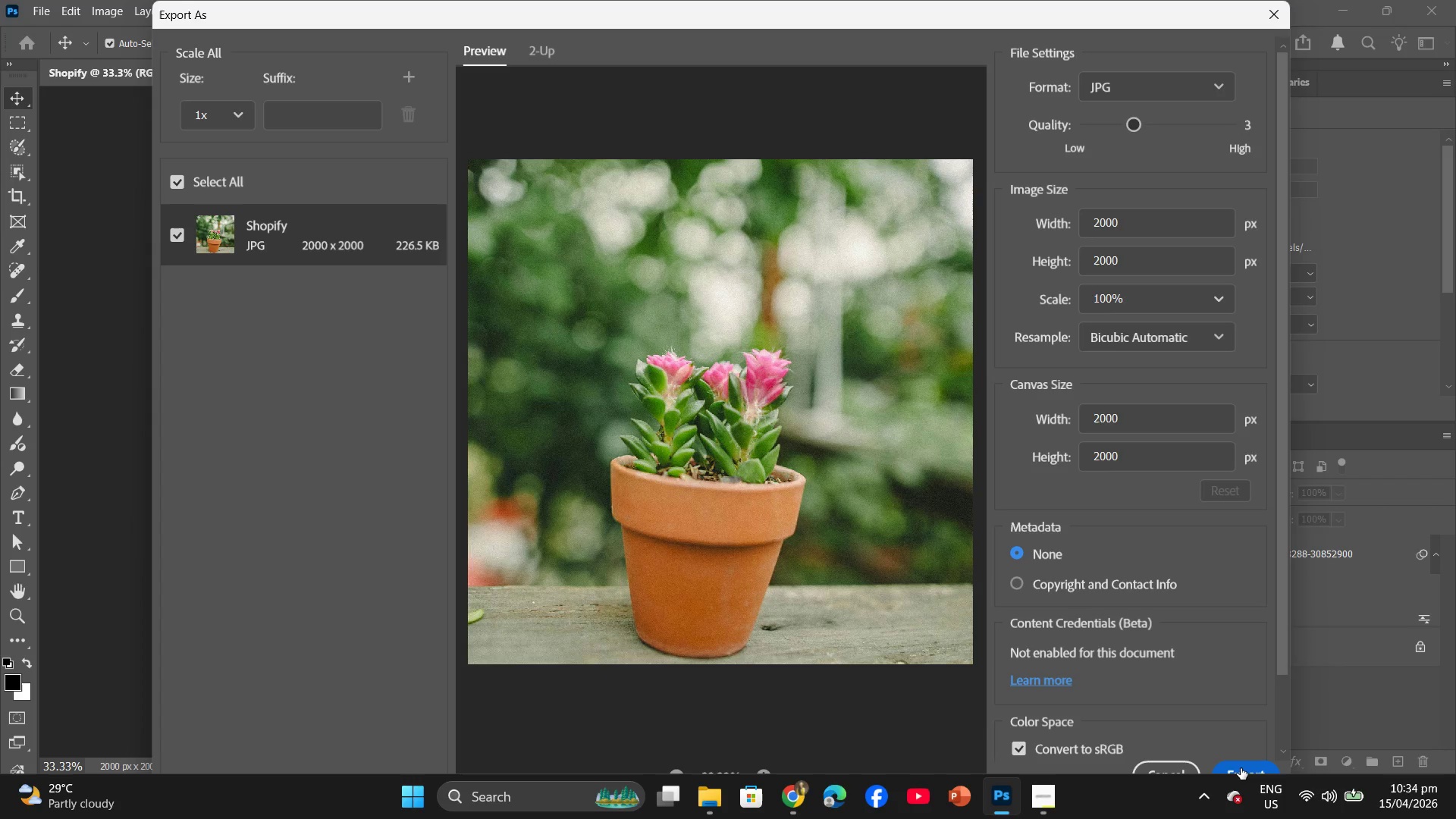 
left_click([1241, 768])
 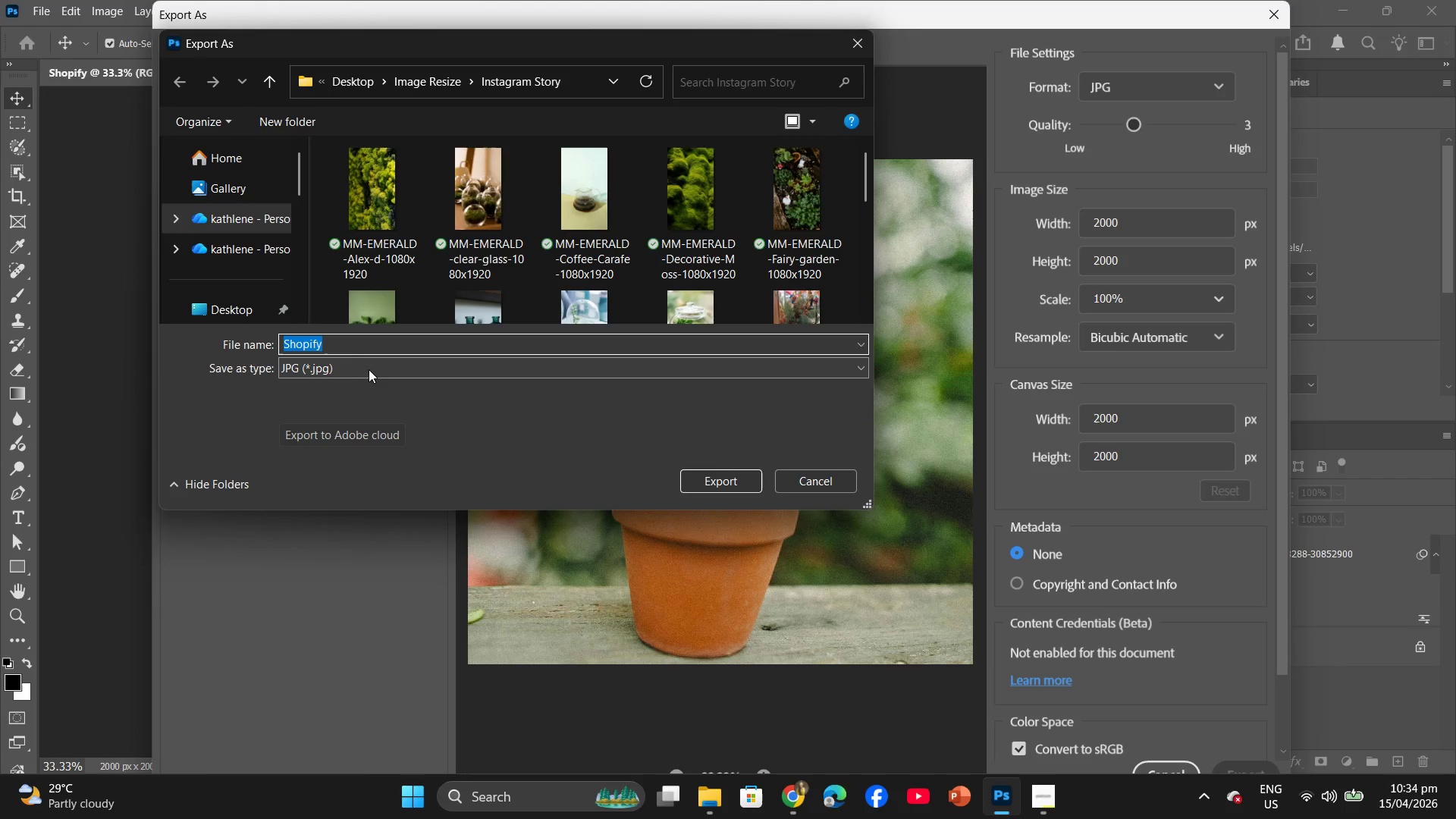 
left_click([253, 309])
 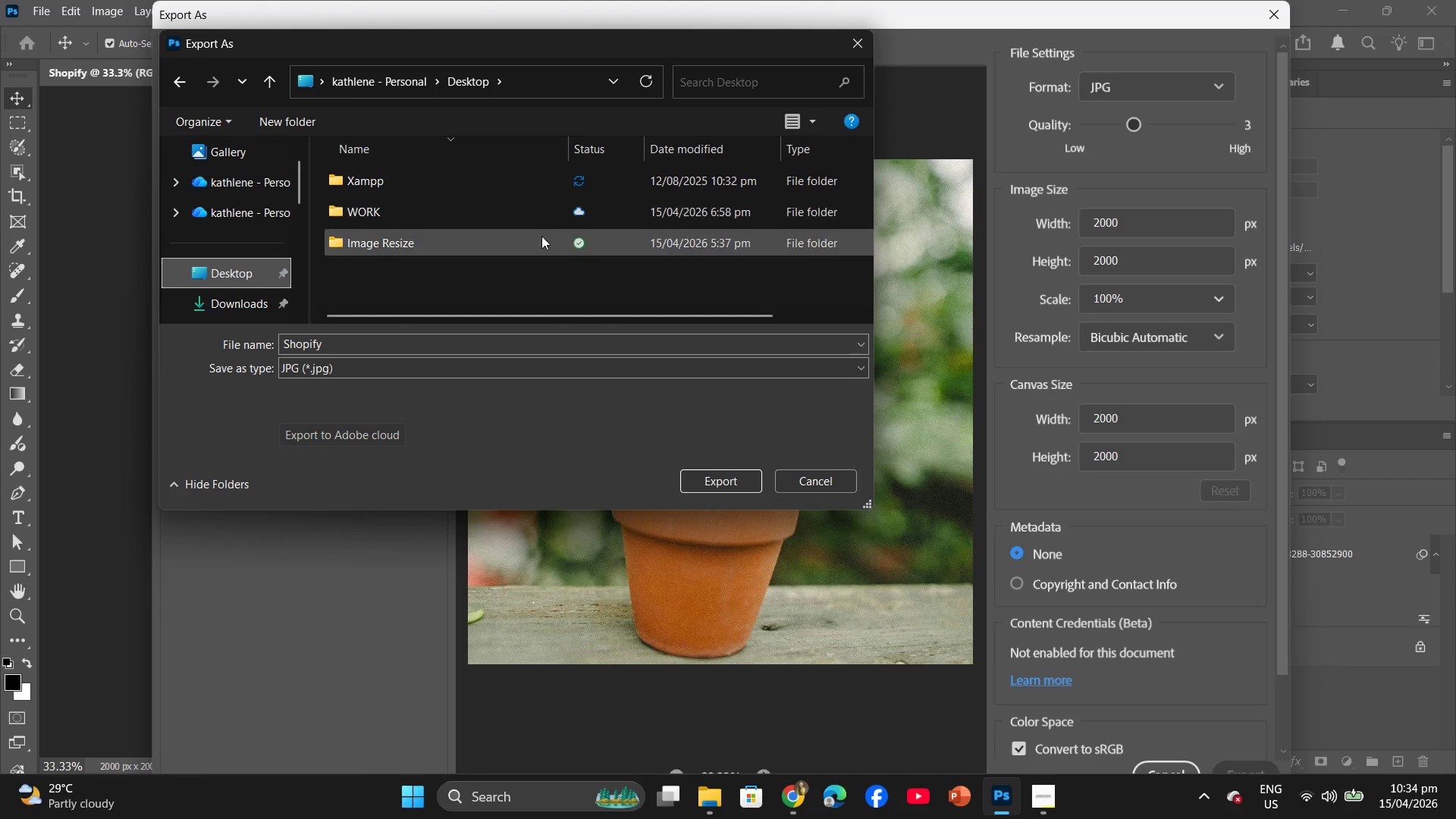 
double_click([541, 236])
 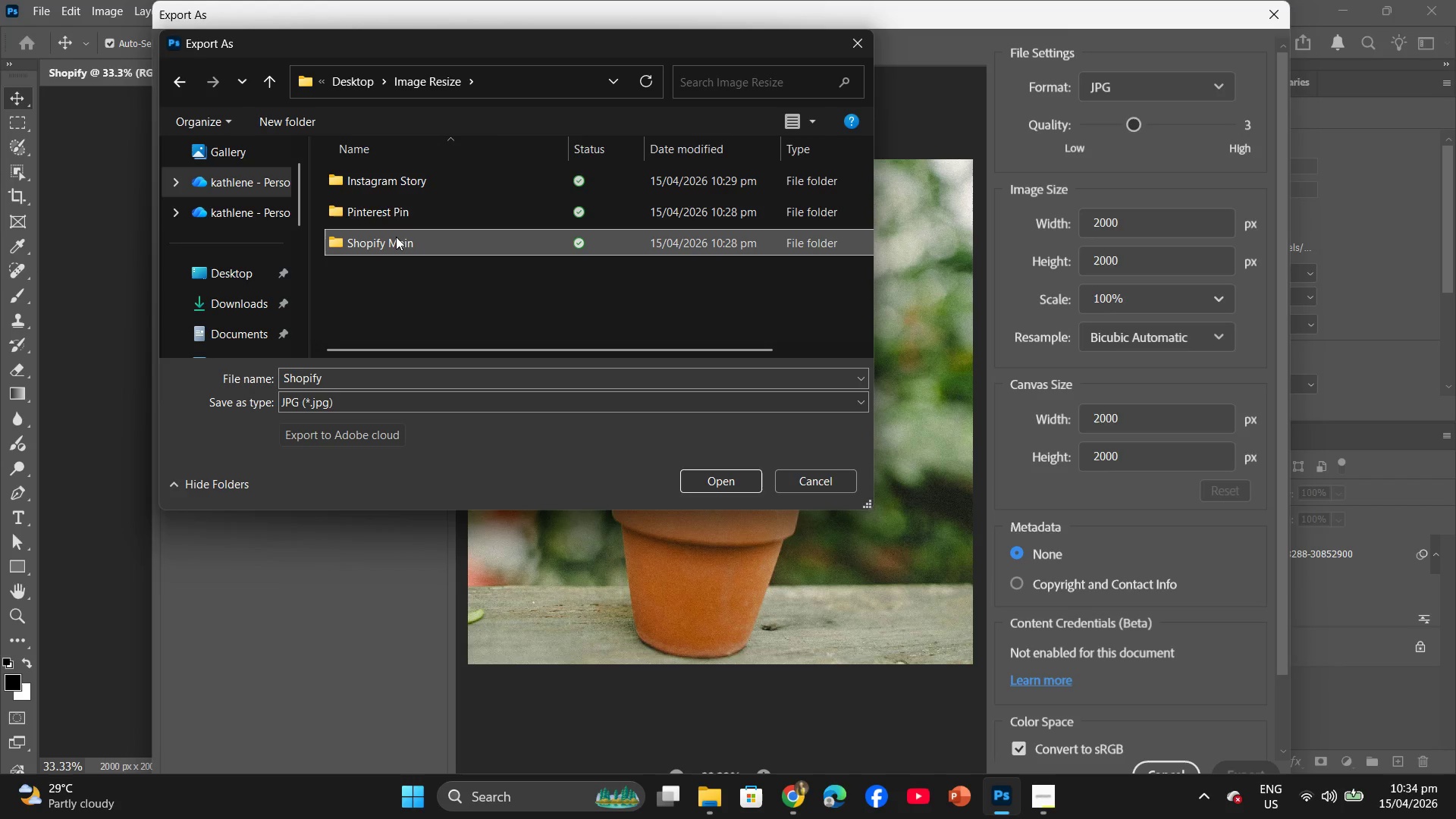 
double_click([396, 237])
 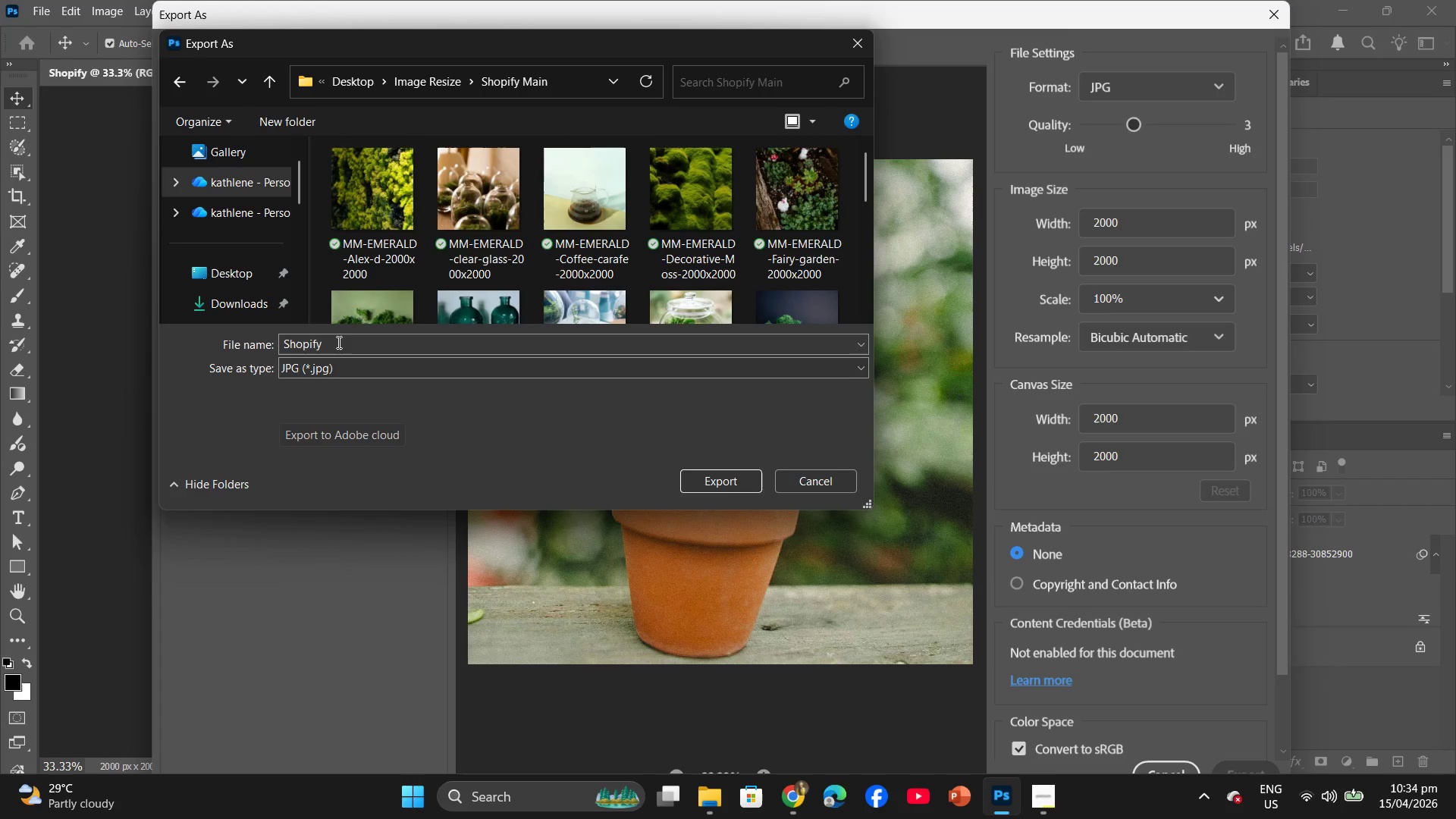 
left_click([337, 342])
 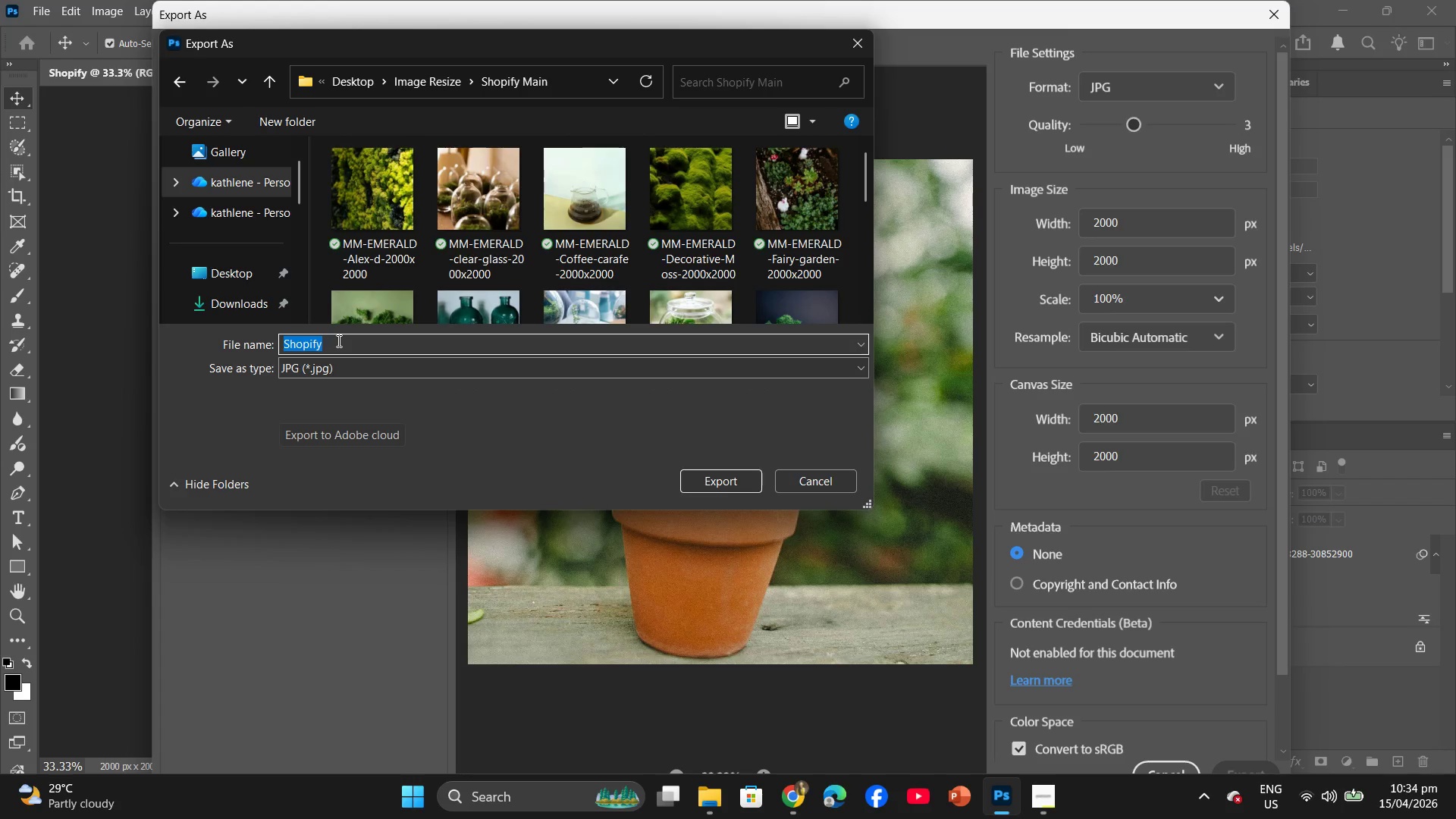 
key(Control+V)
 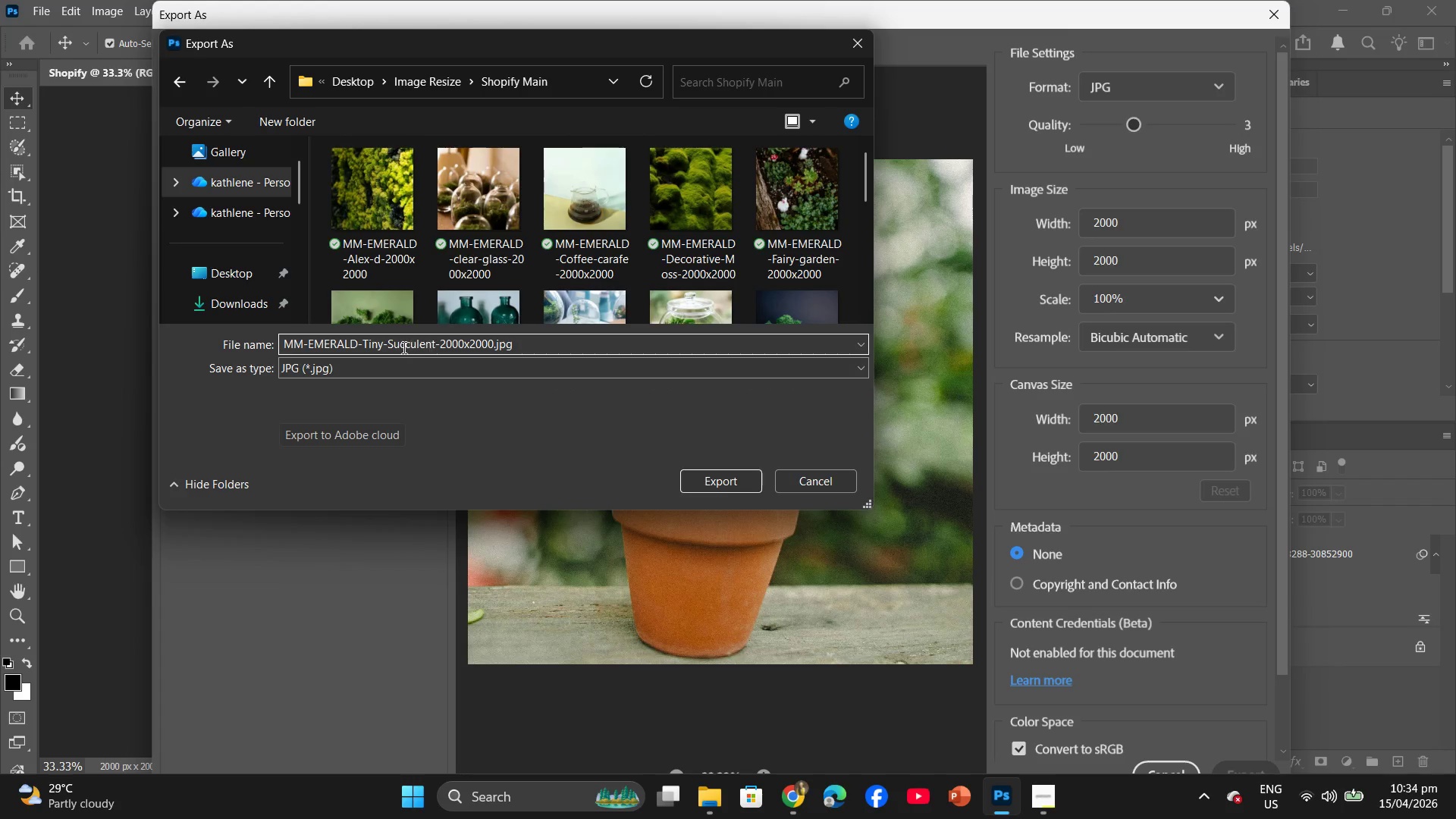 
left_click([382, 348])
 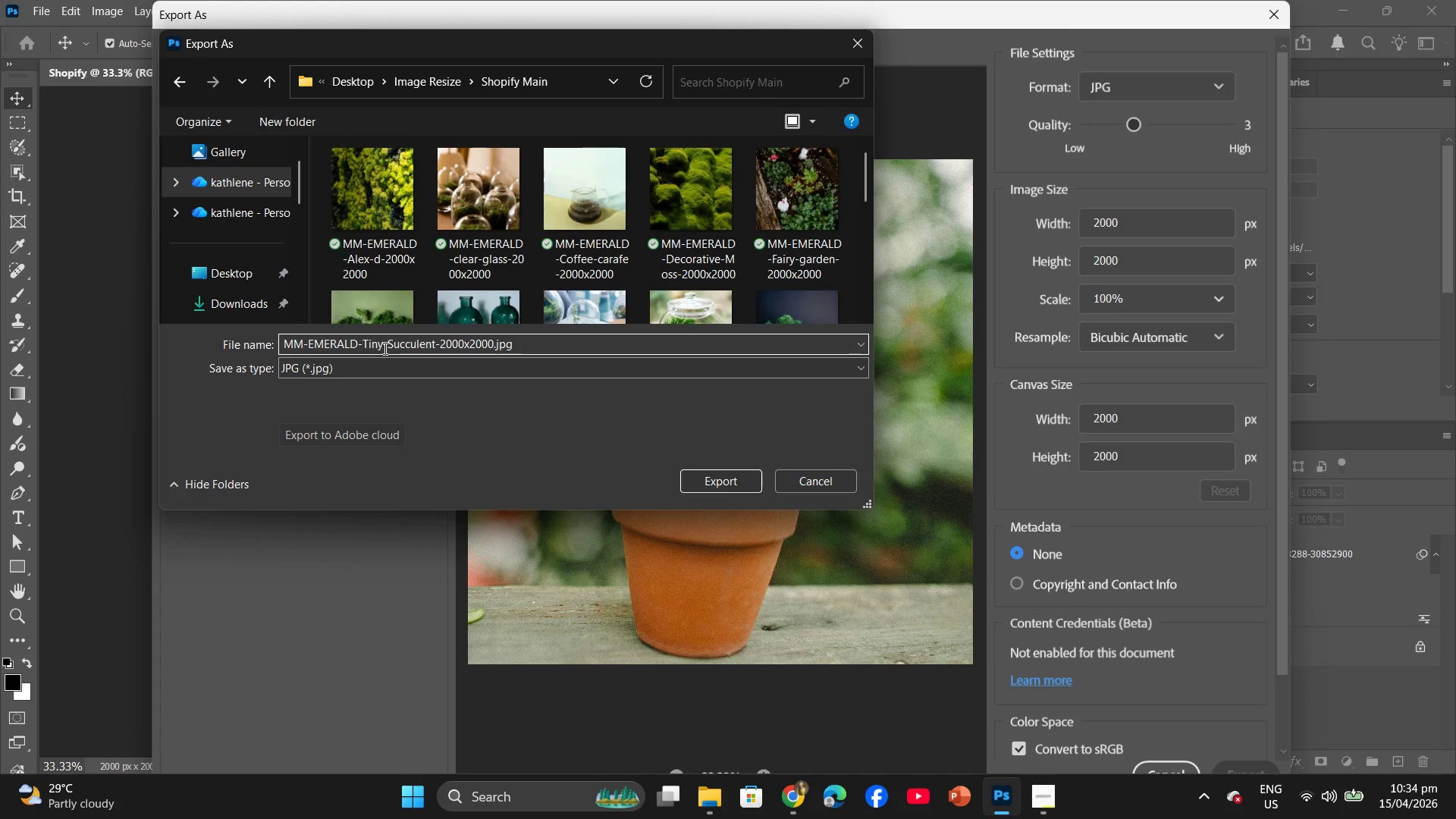 
key(Backspace)
key(Backspace)
key(Backspace)
key(Backspace)
type(Potted)
 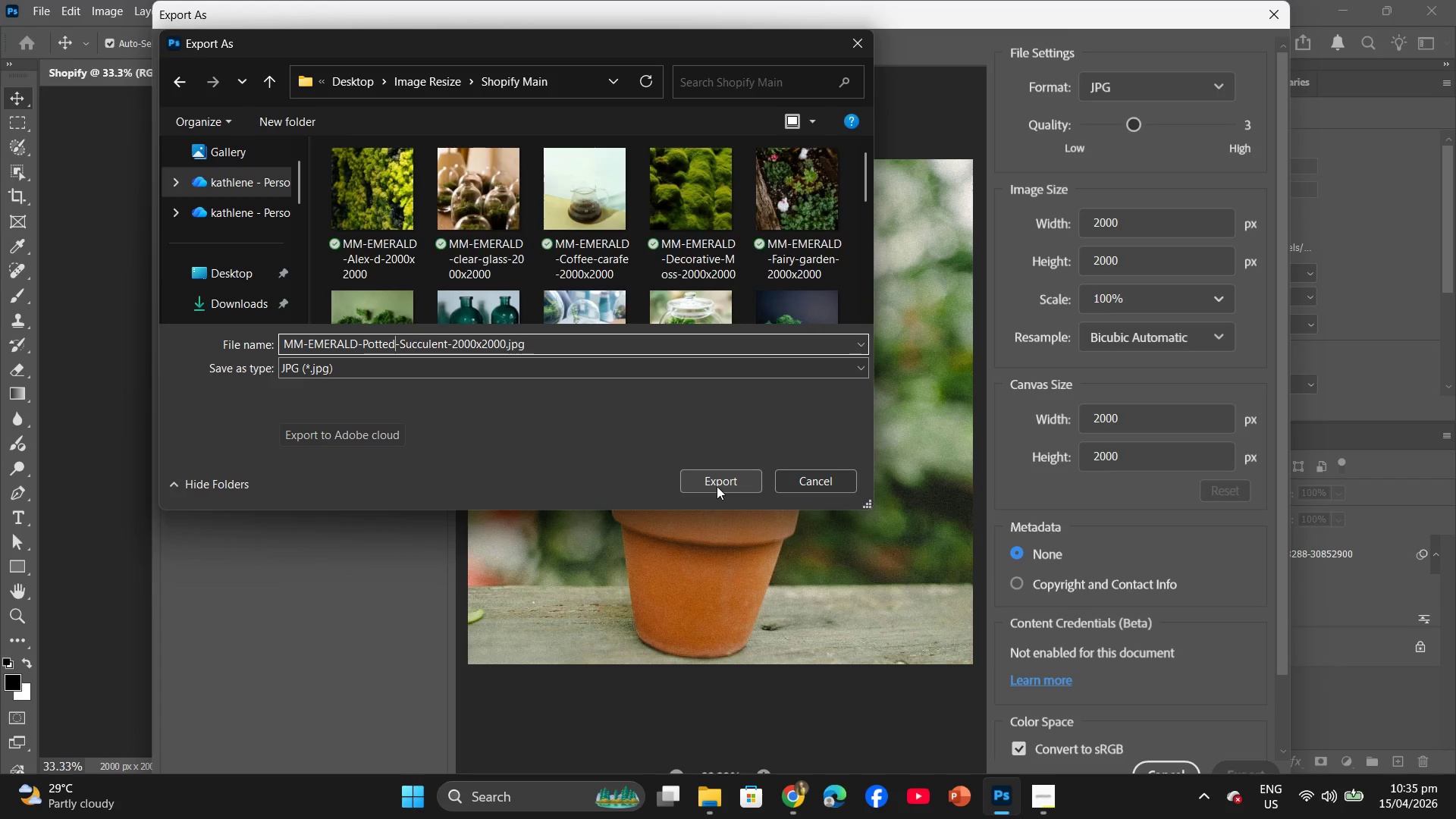 
wait(13.42)
 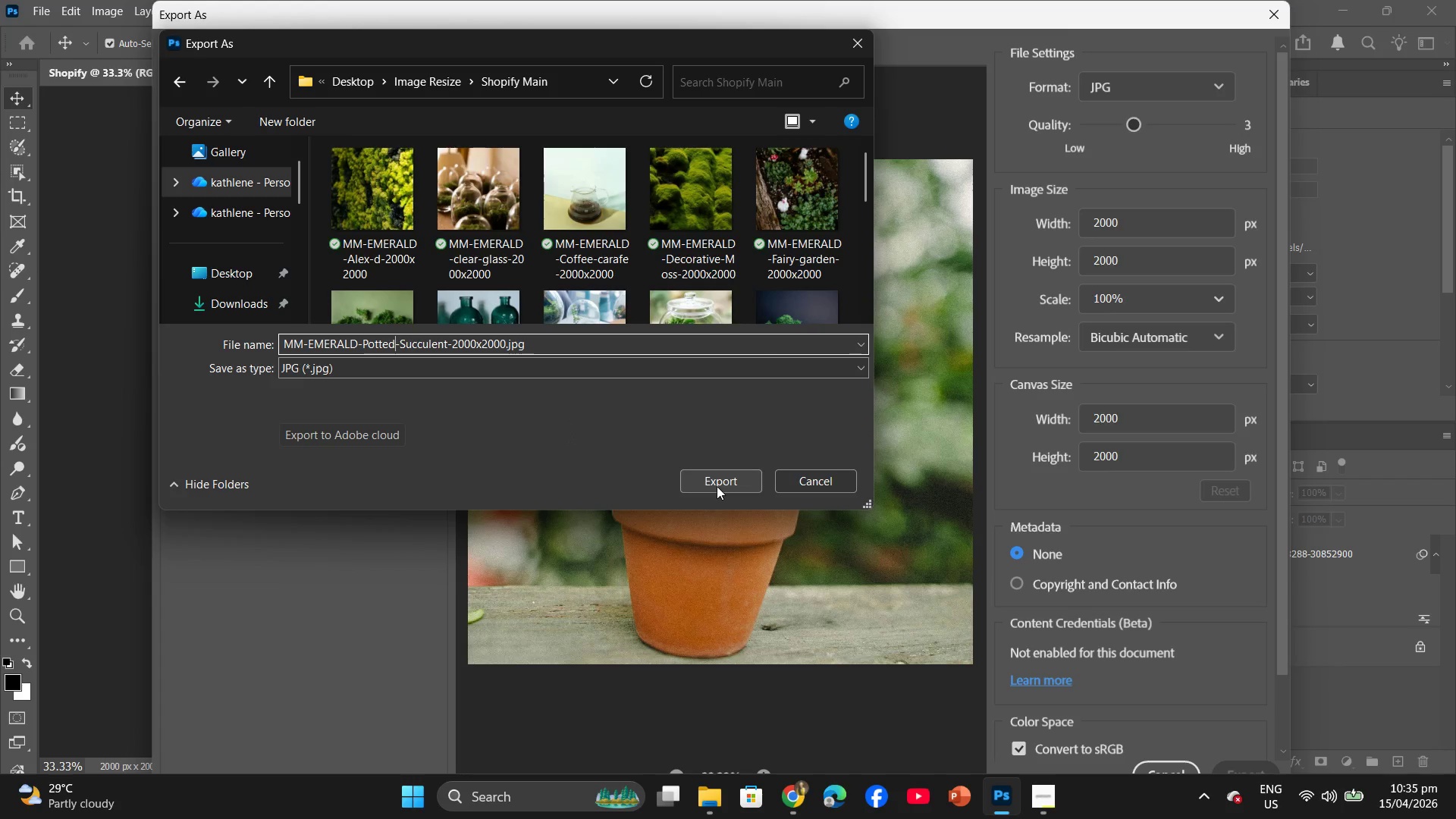 
left_click([717, 482])
 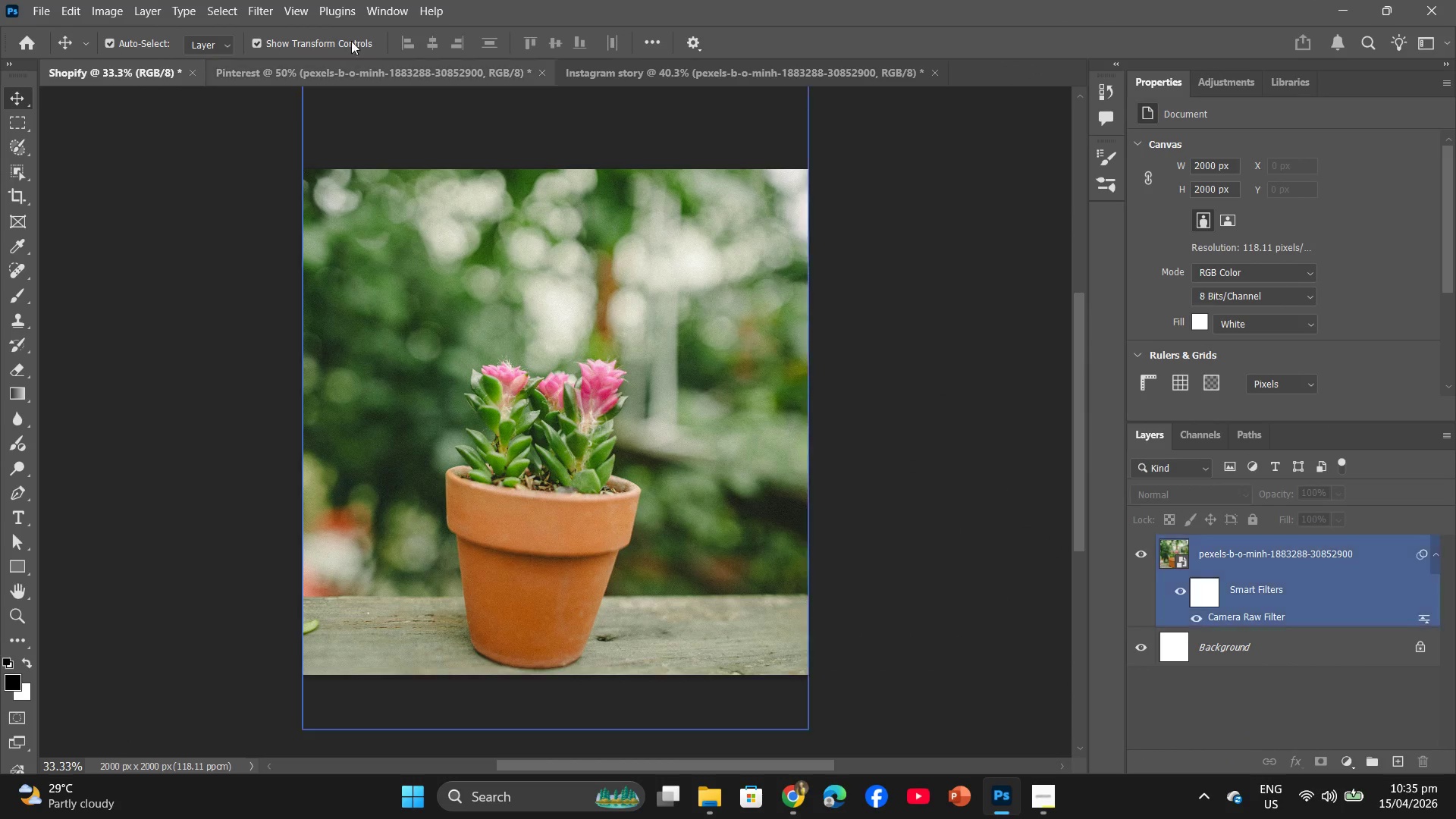 
left_click([293, 74])
 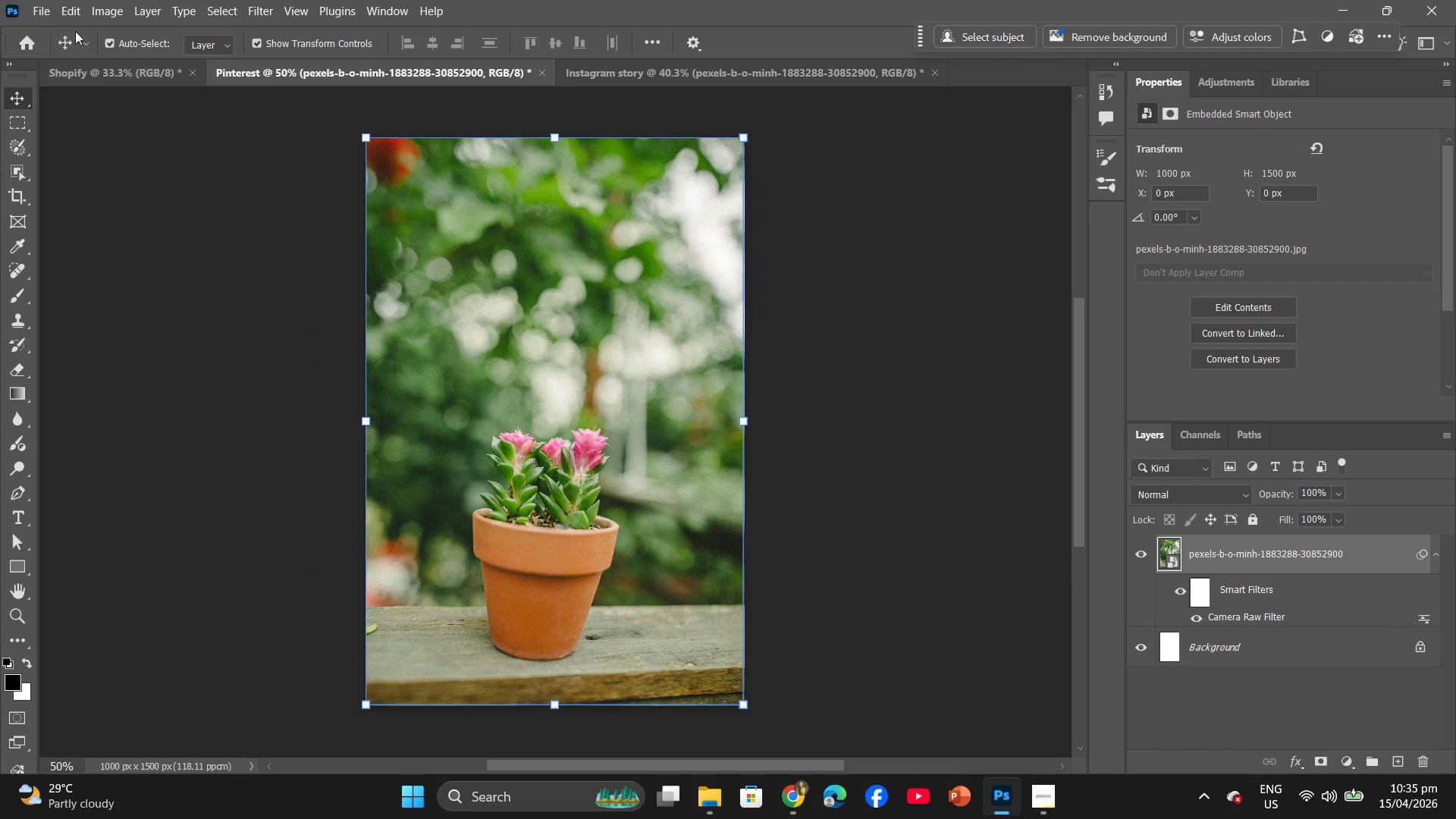 
left_click([35, 12])
 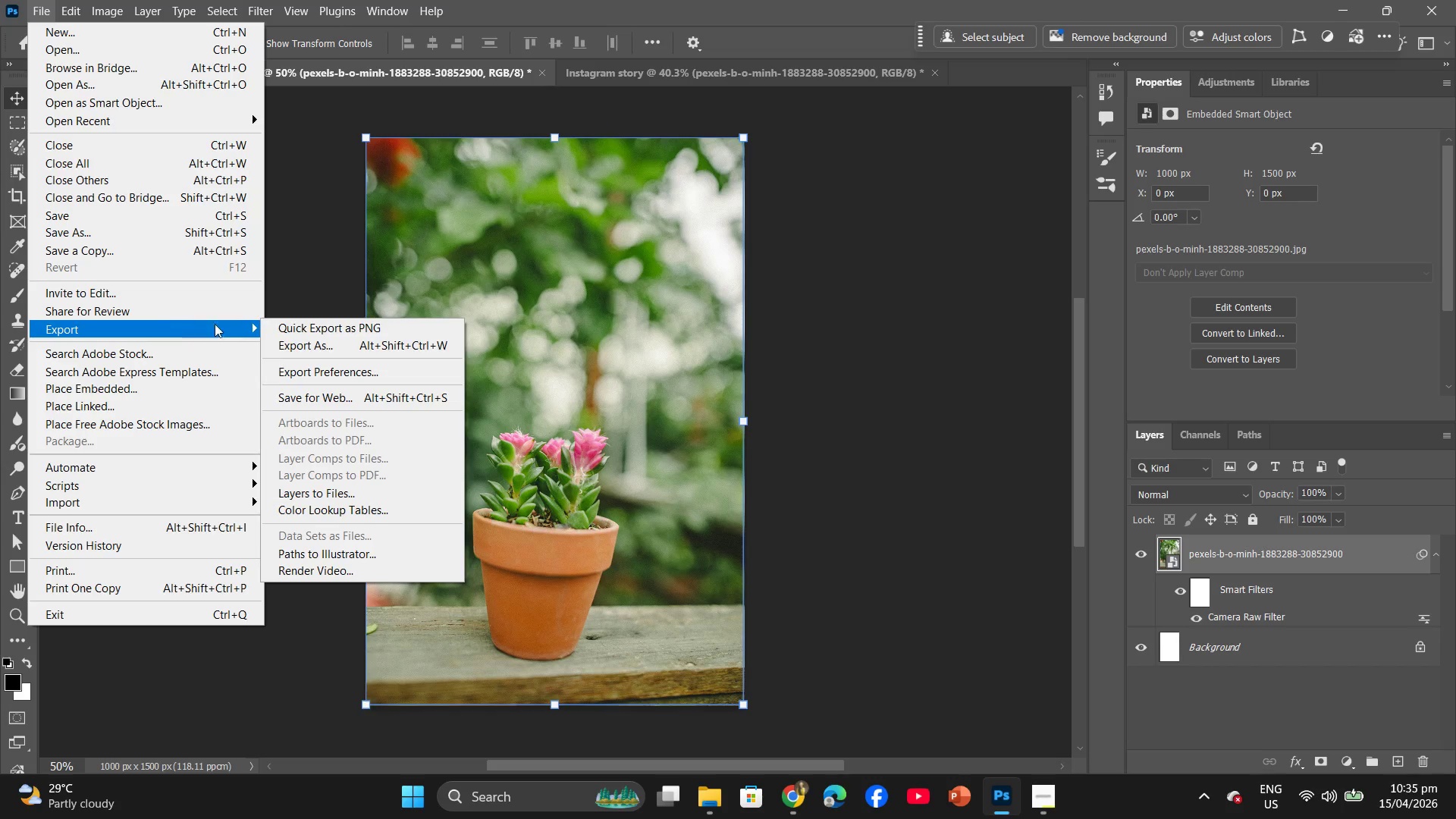 
left_click([322, 345])
 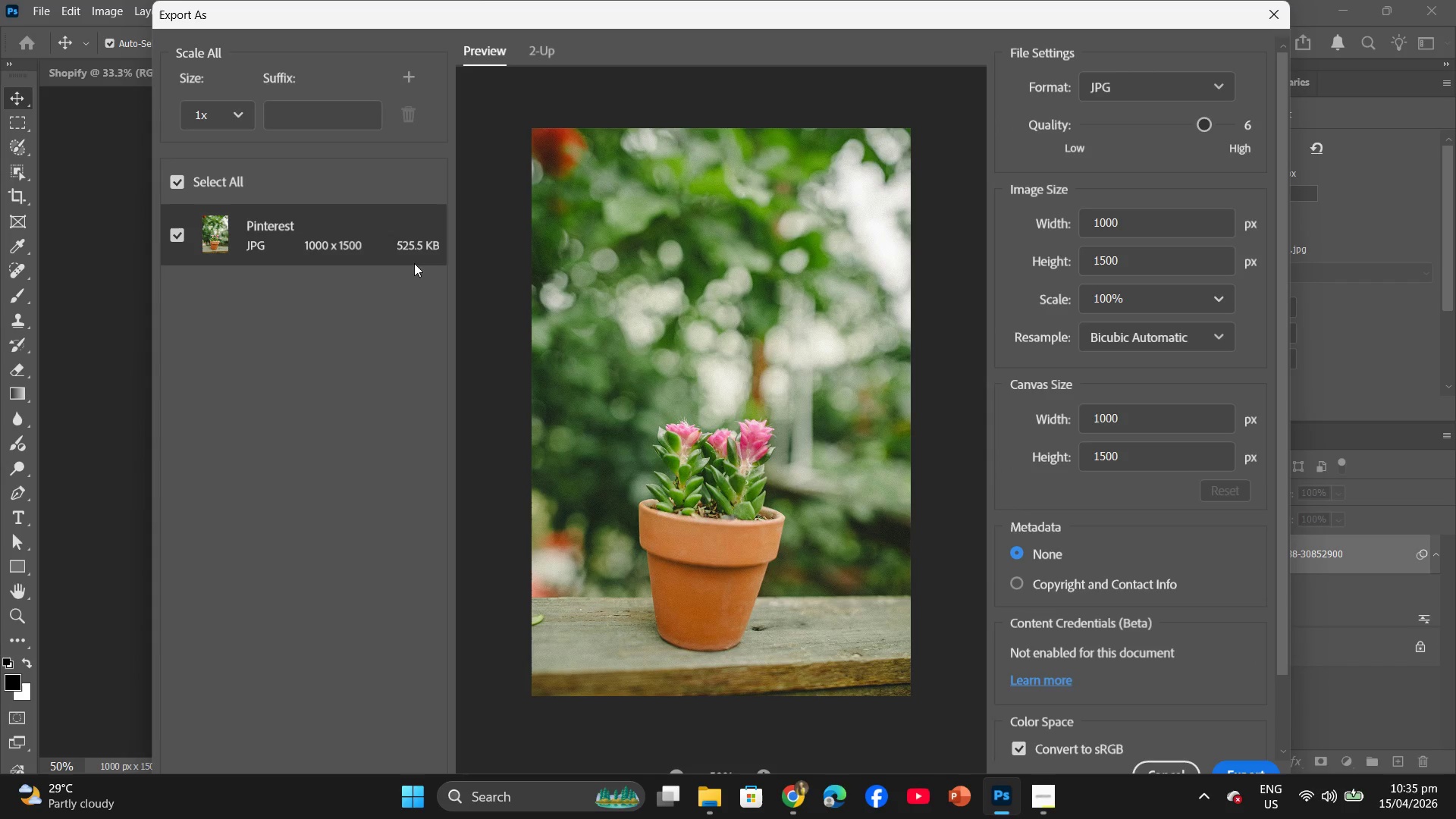 
wait(7.88)
 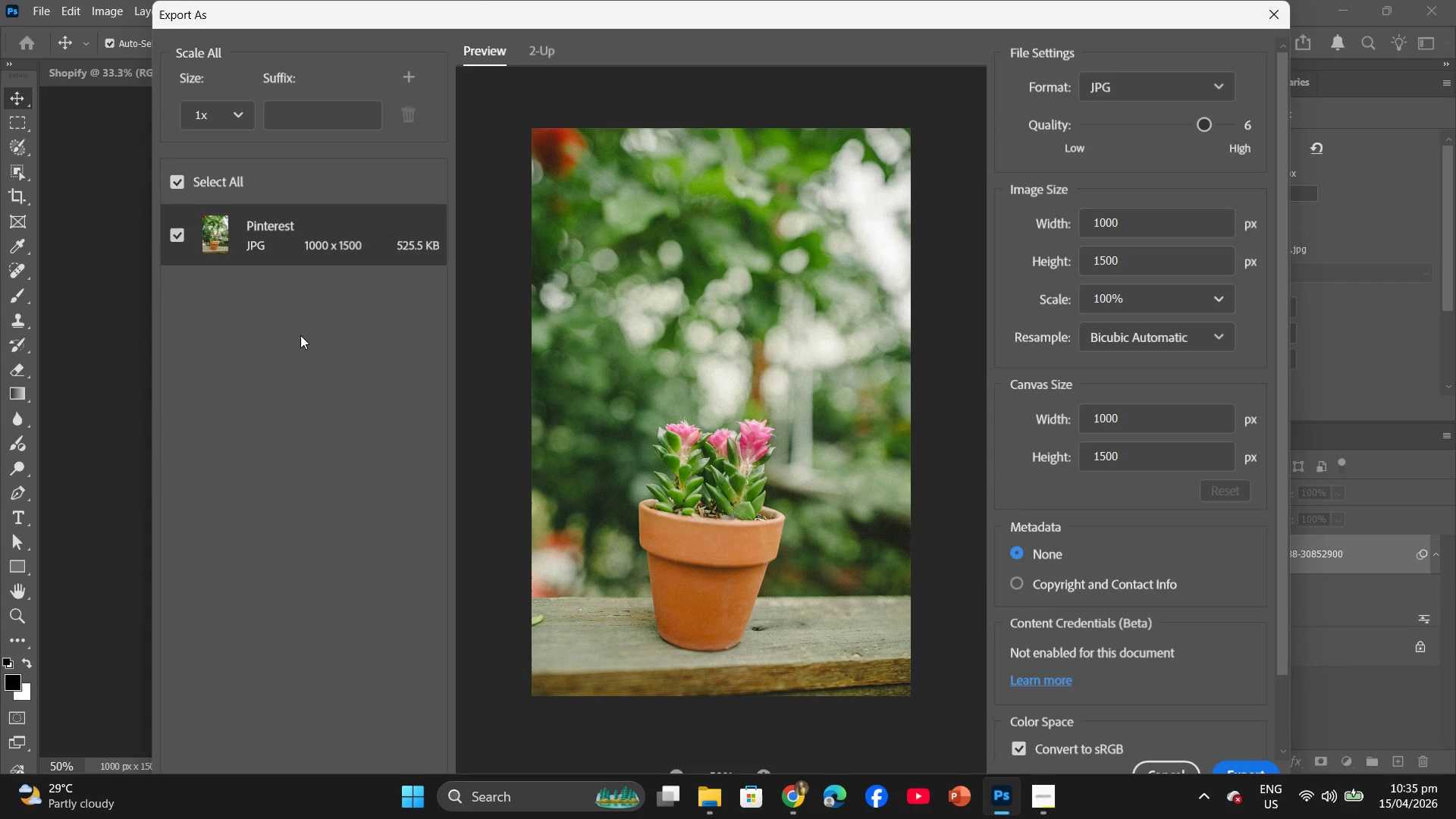 
left_click_drag(start_coordinate=[1205, 121], to_coordinate=[1191, 121])
 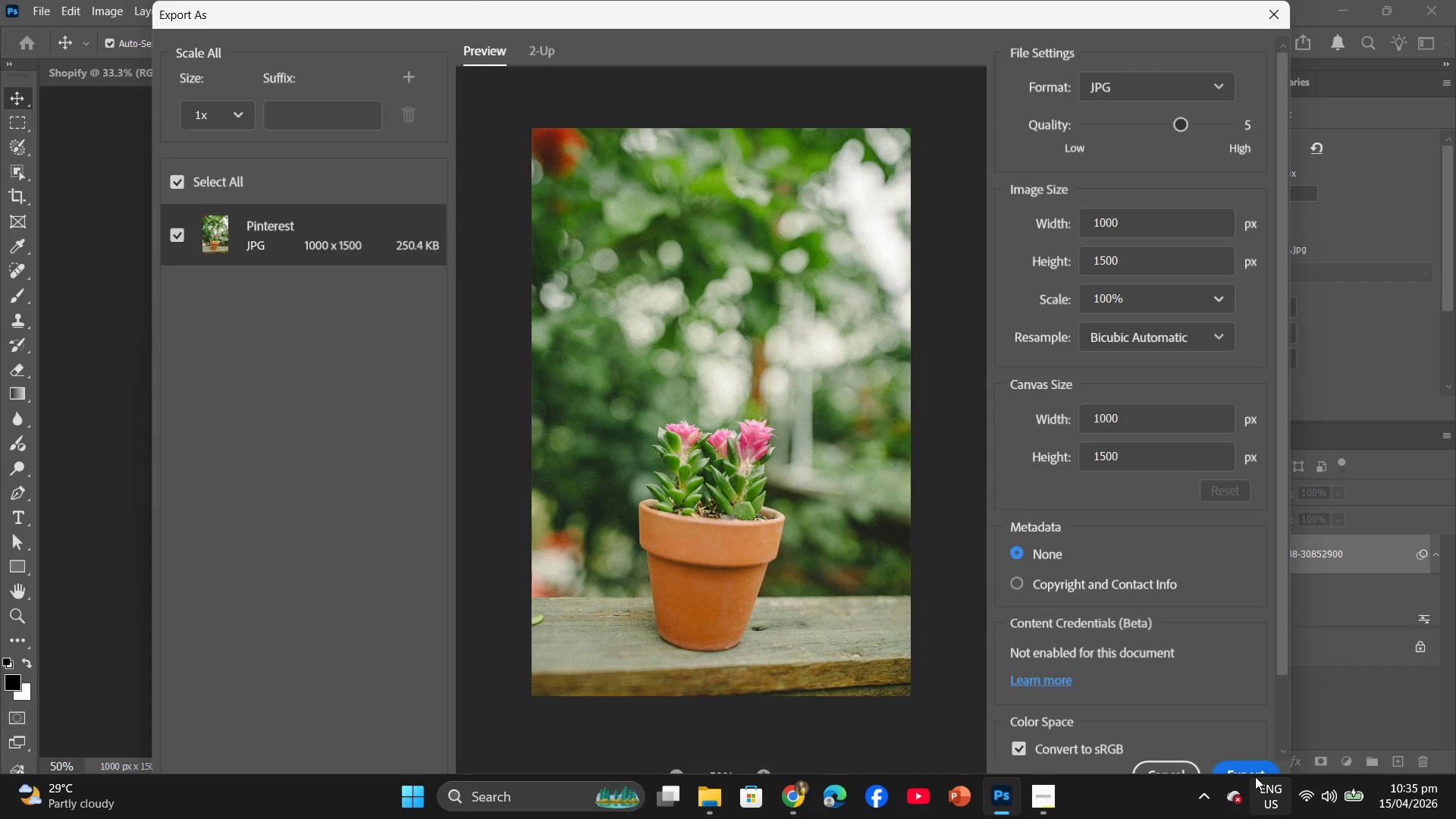 
left_click([1250, 768])
 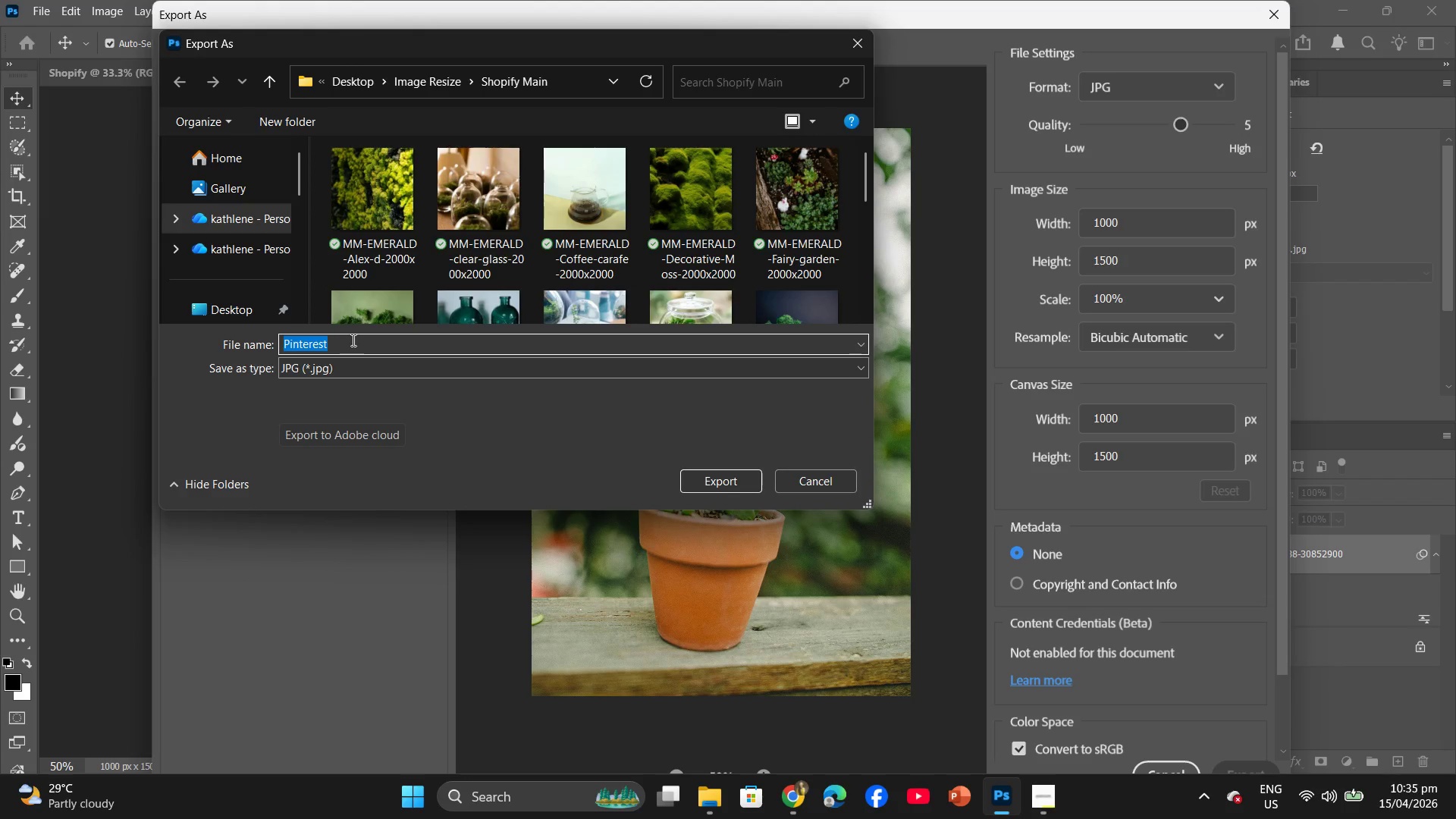 
left_click([227, 299])
 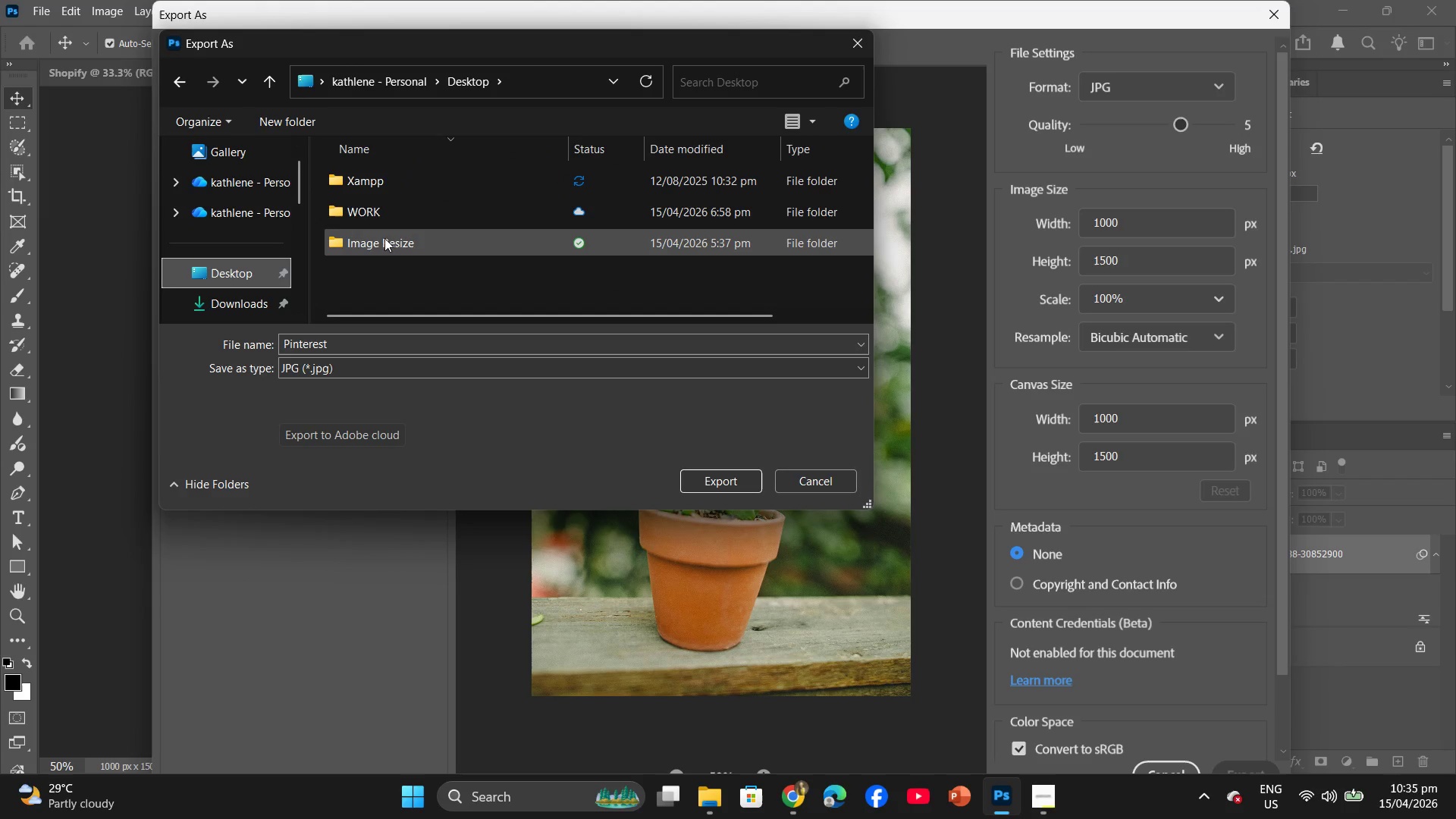 
double_click([385, 244])